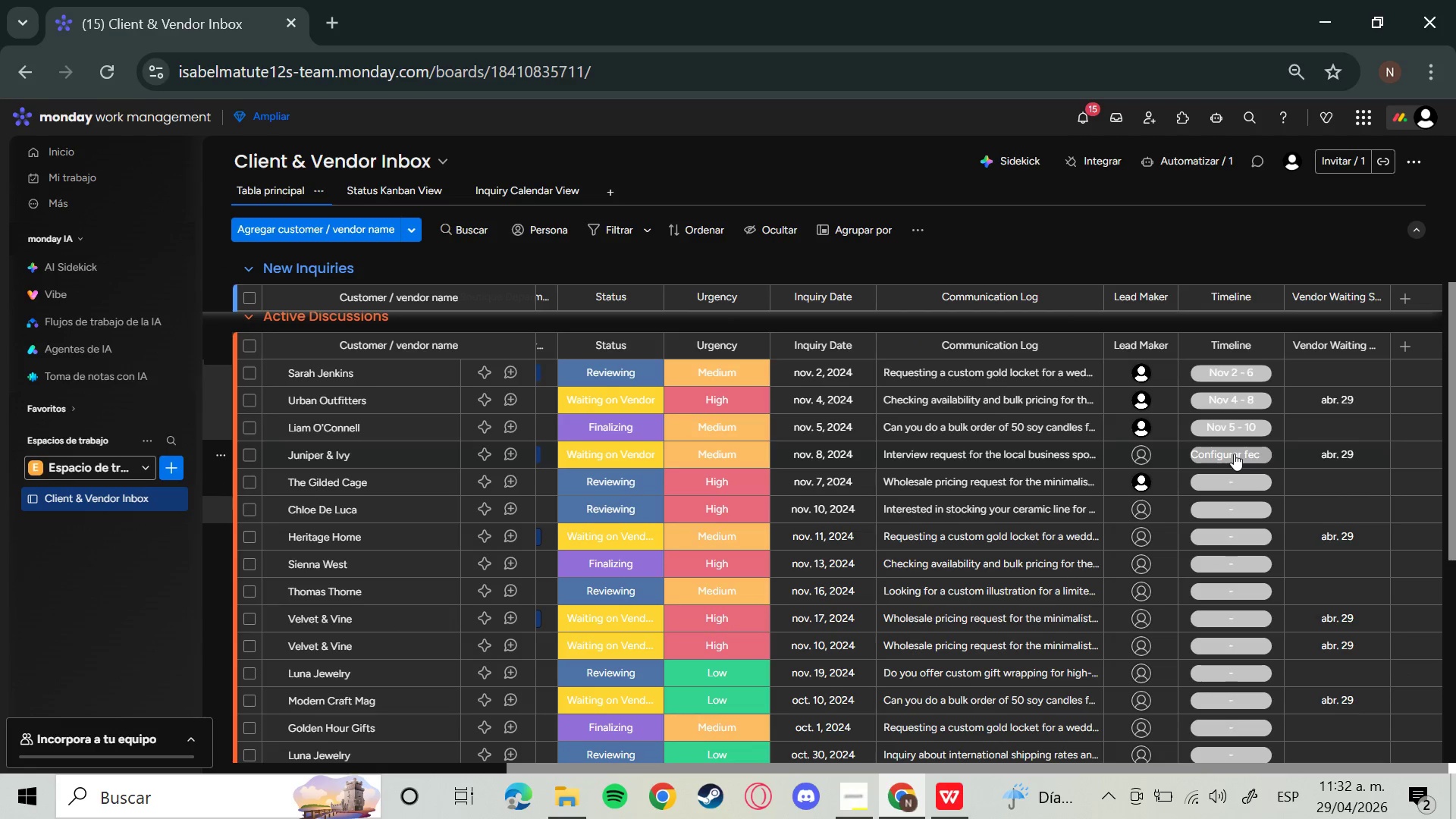 
left_click([1234, 453])
 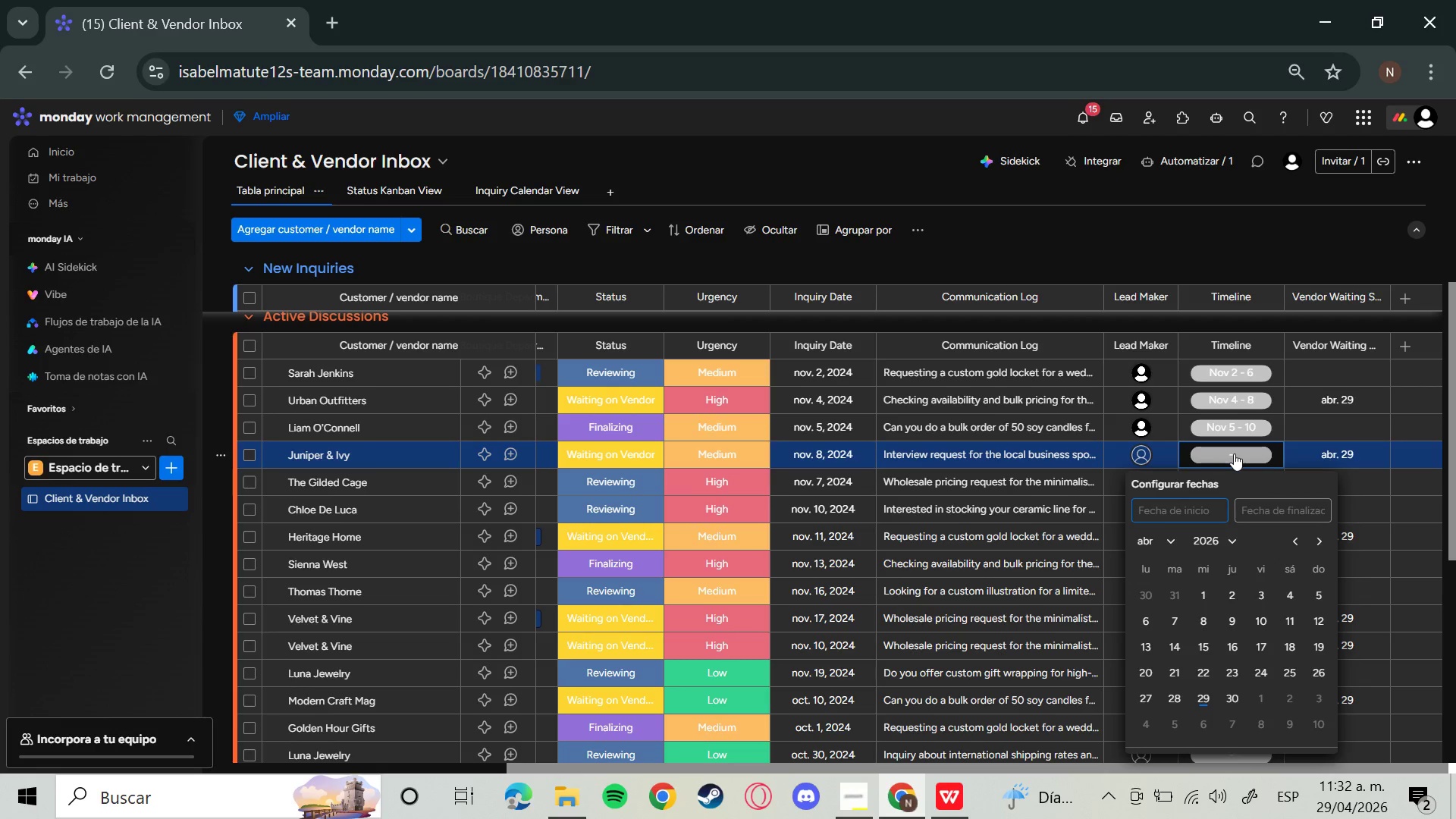 
wait(5.86)
 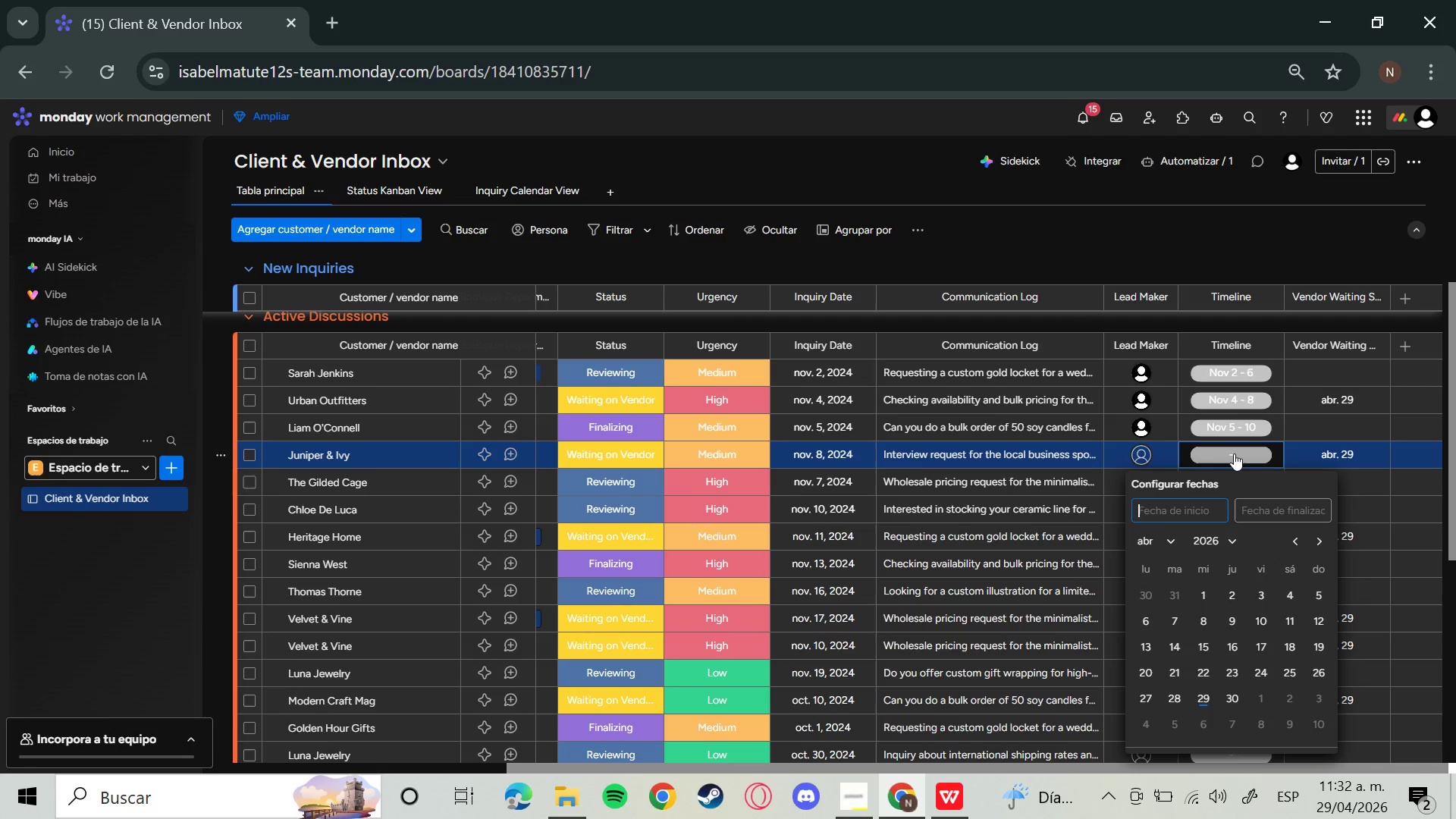 
scroll: coordinate [1232, 472], scroll_direction: up, amount: 1.0
 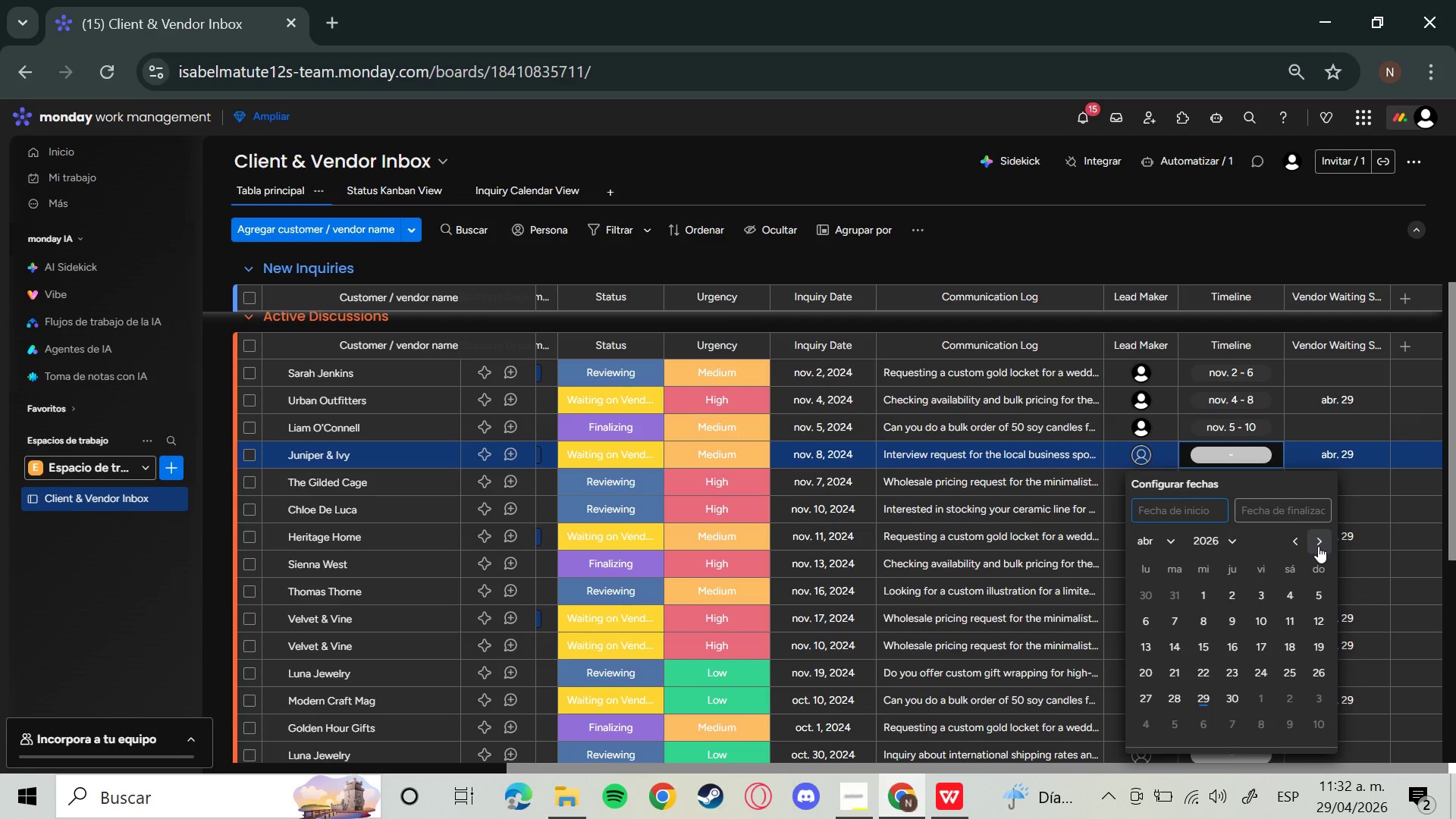 
left_click([1318, 546])
 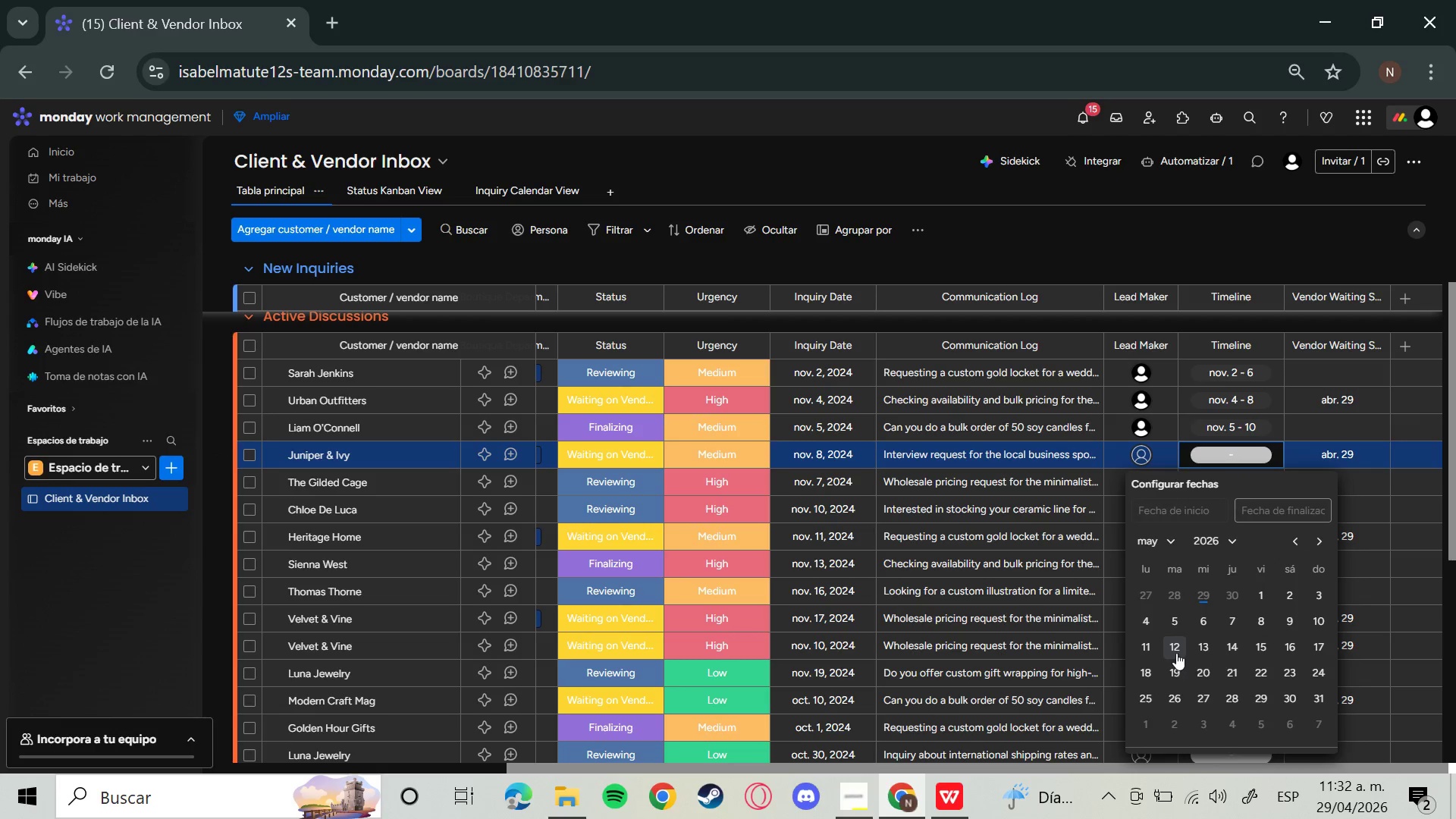 
left_click([1257, 618])
 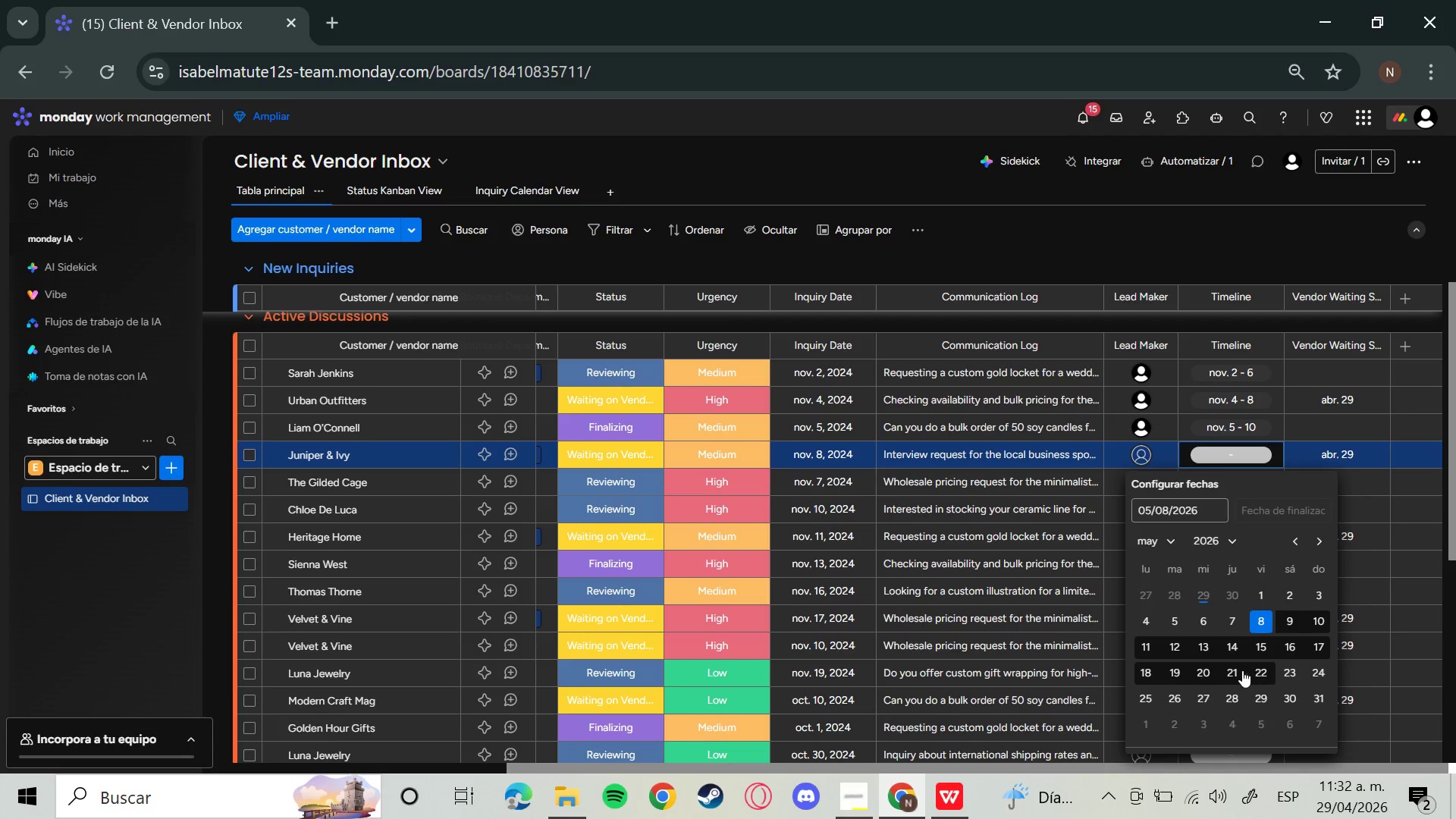 
left_click([1211, 648])
 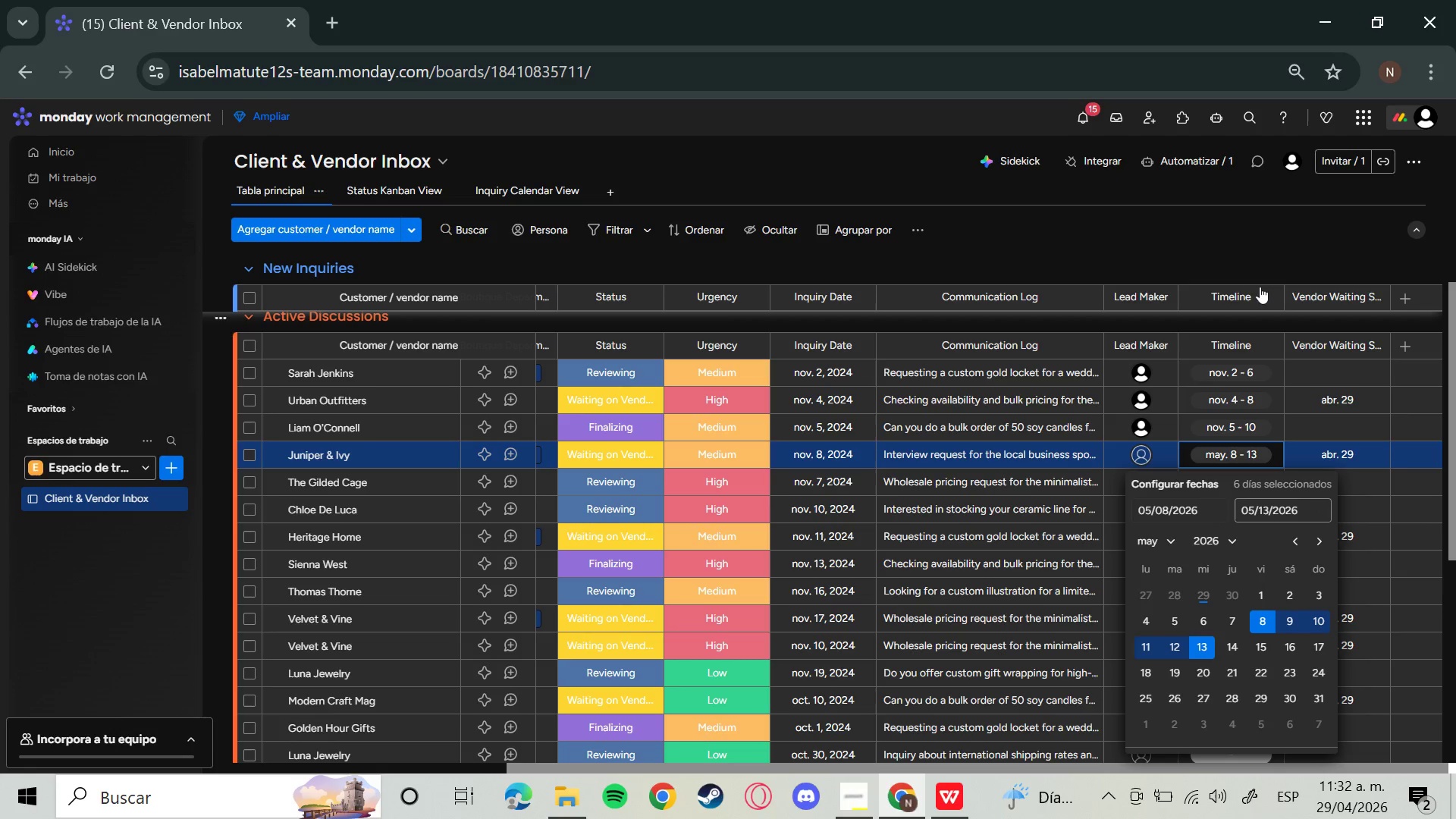 
left_click([1259, 262])
 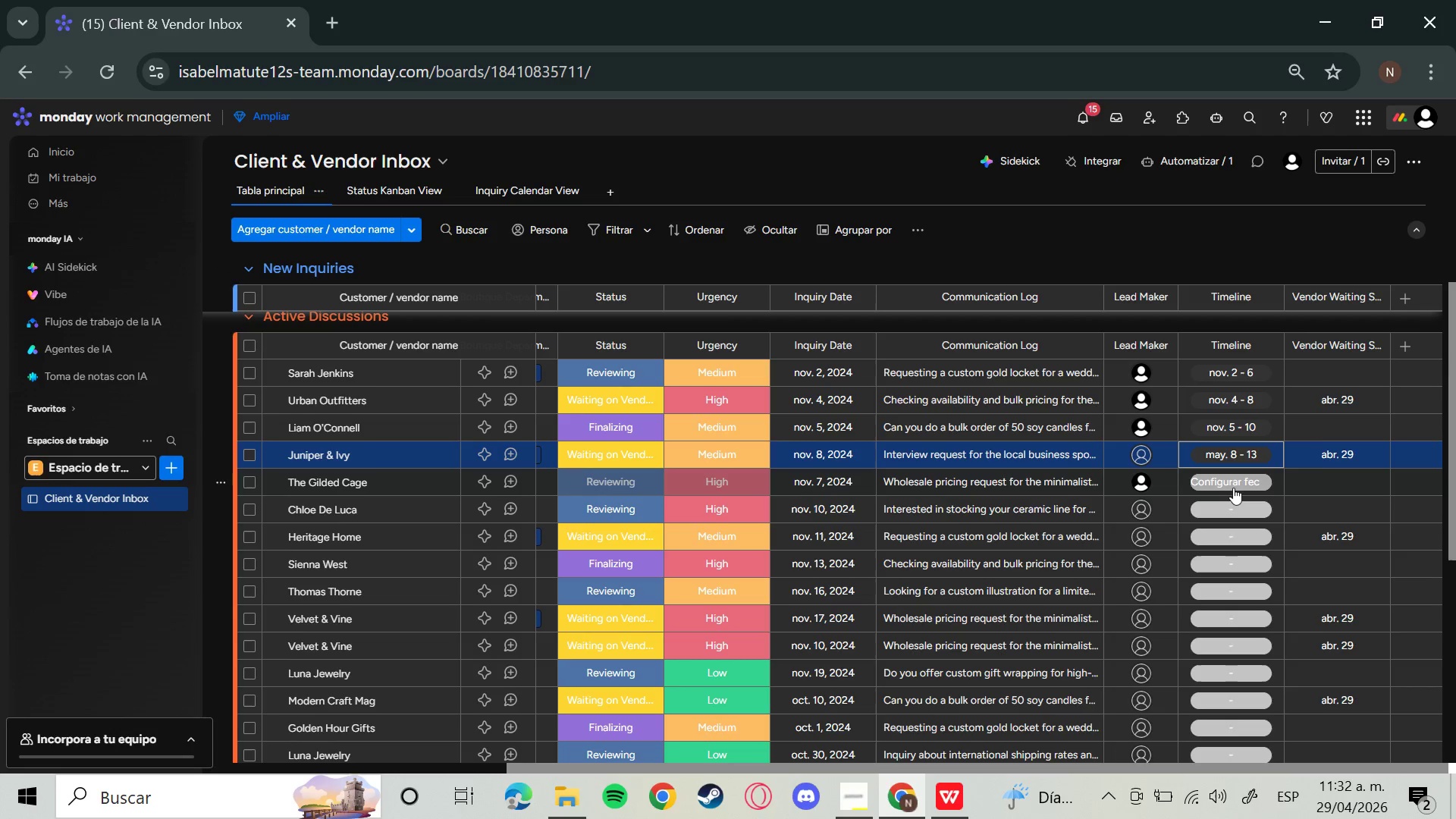 
left_click([1233, 488])
 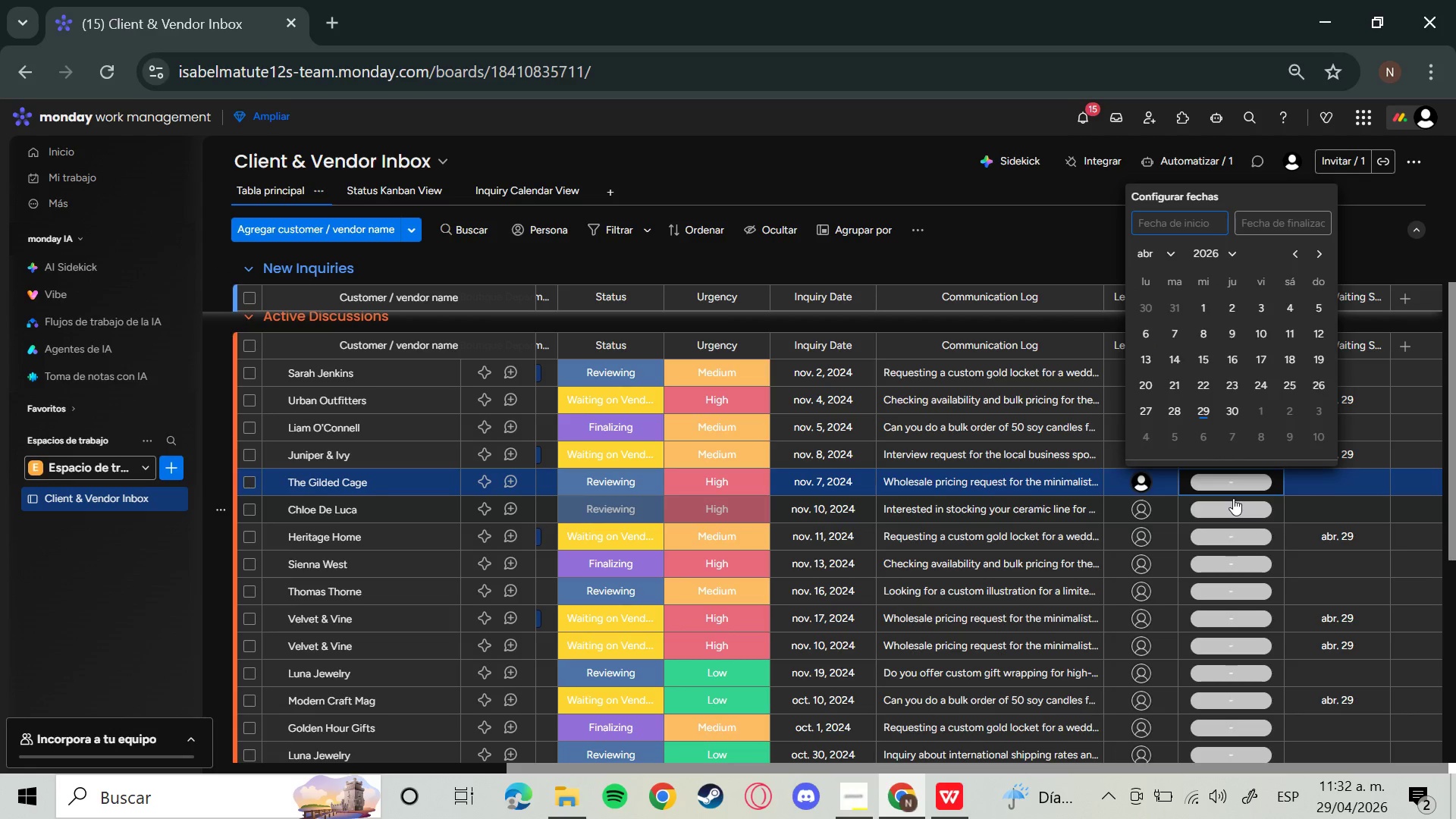 
left_click([1159, 263])
 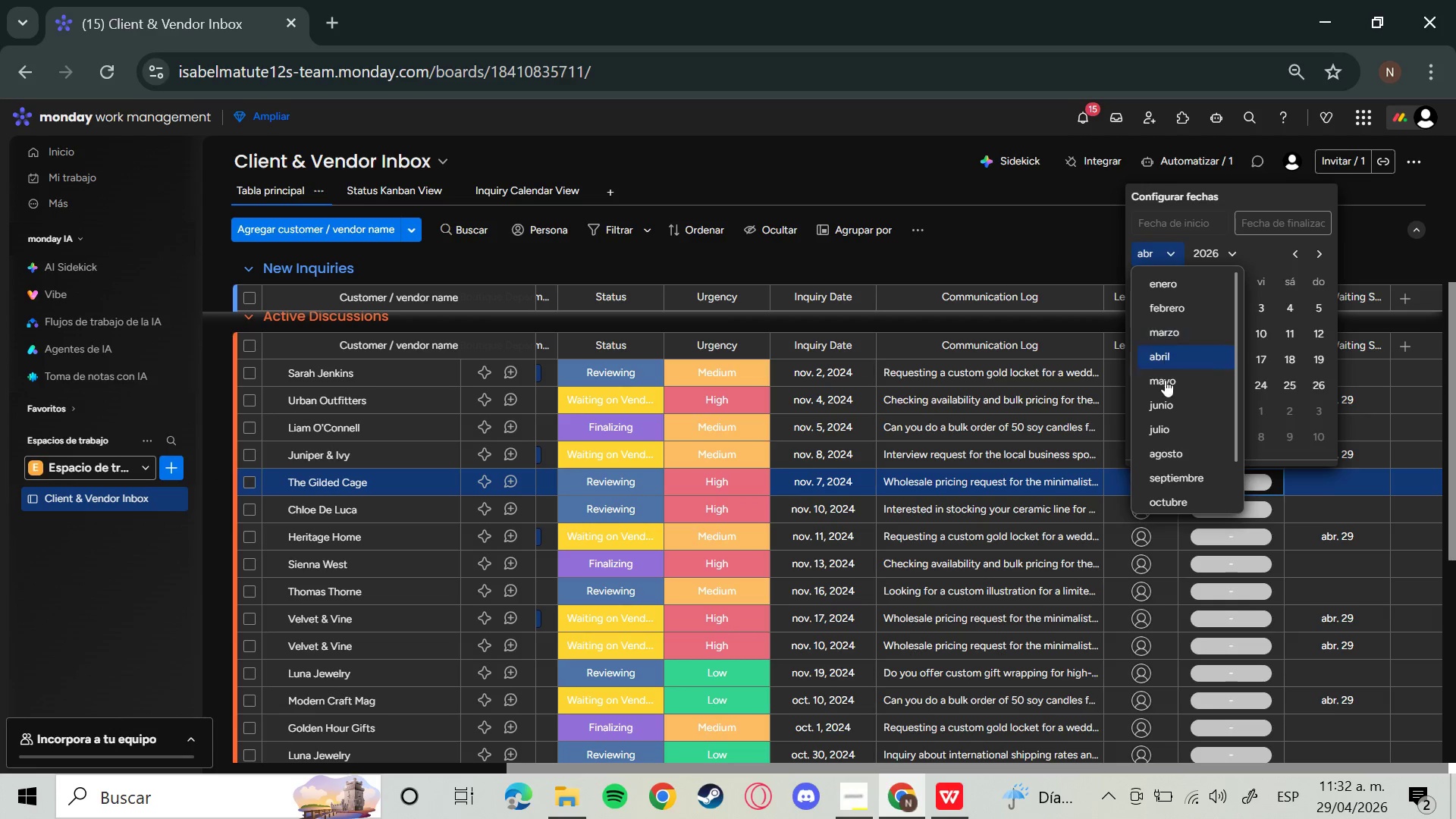 
scroll: coordinate [1166, 478], scroll_direction: down, amount: 1.0
 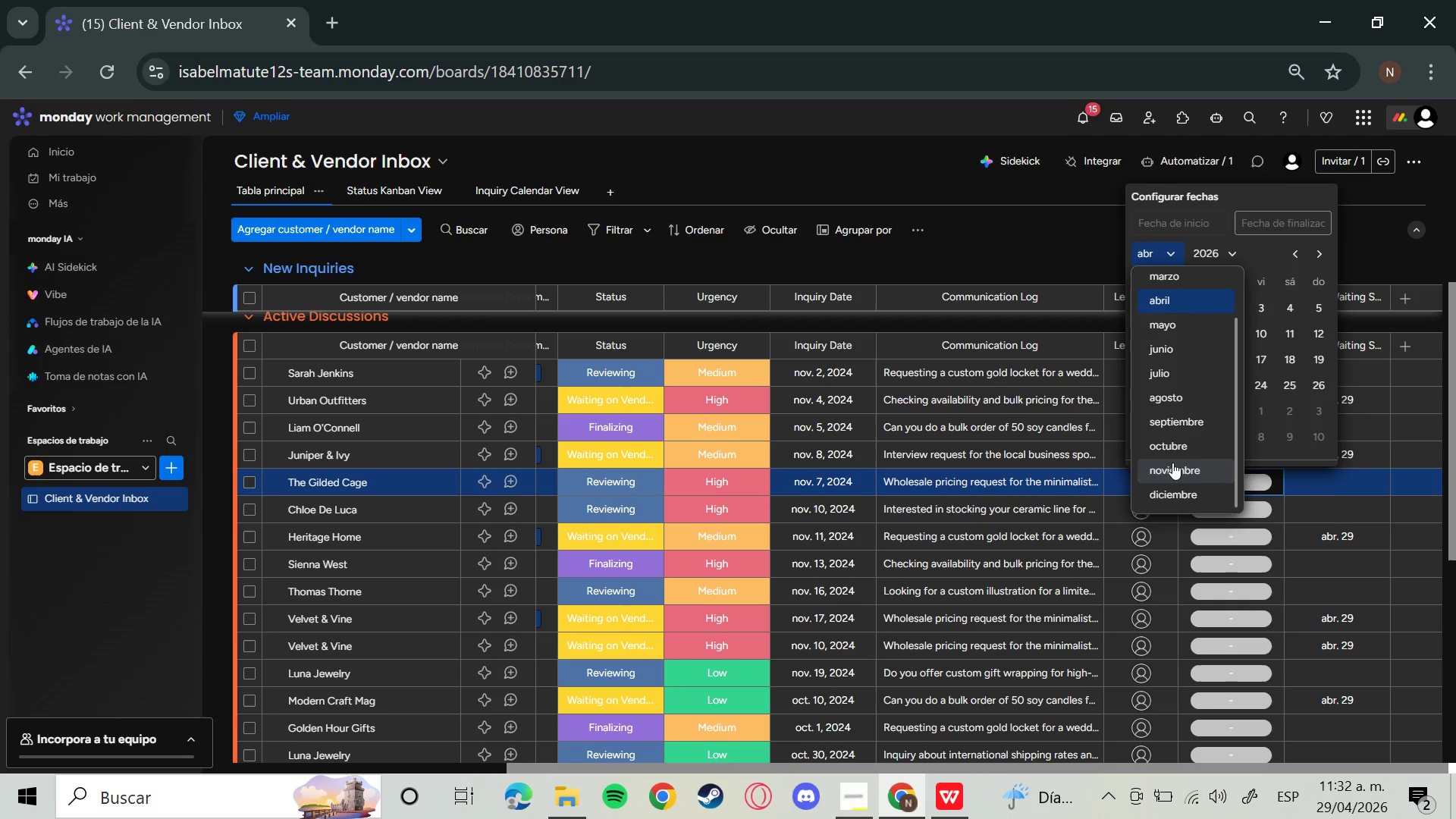 
left_click([1172, 463])
 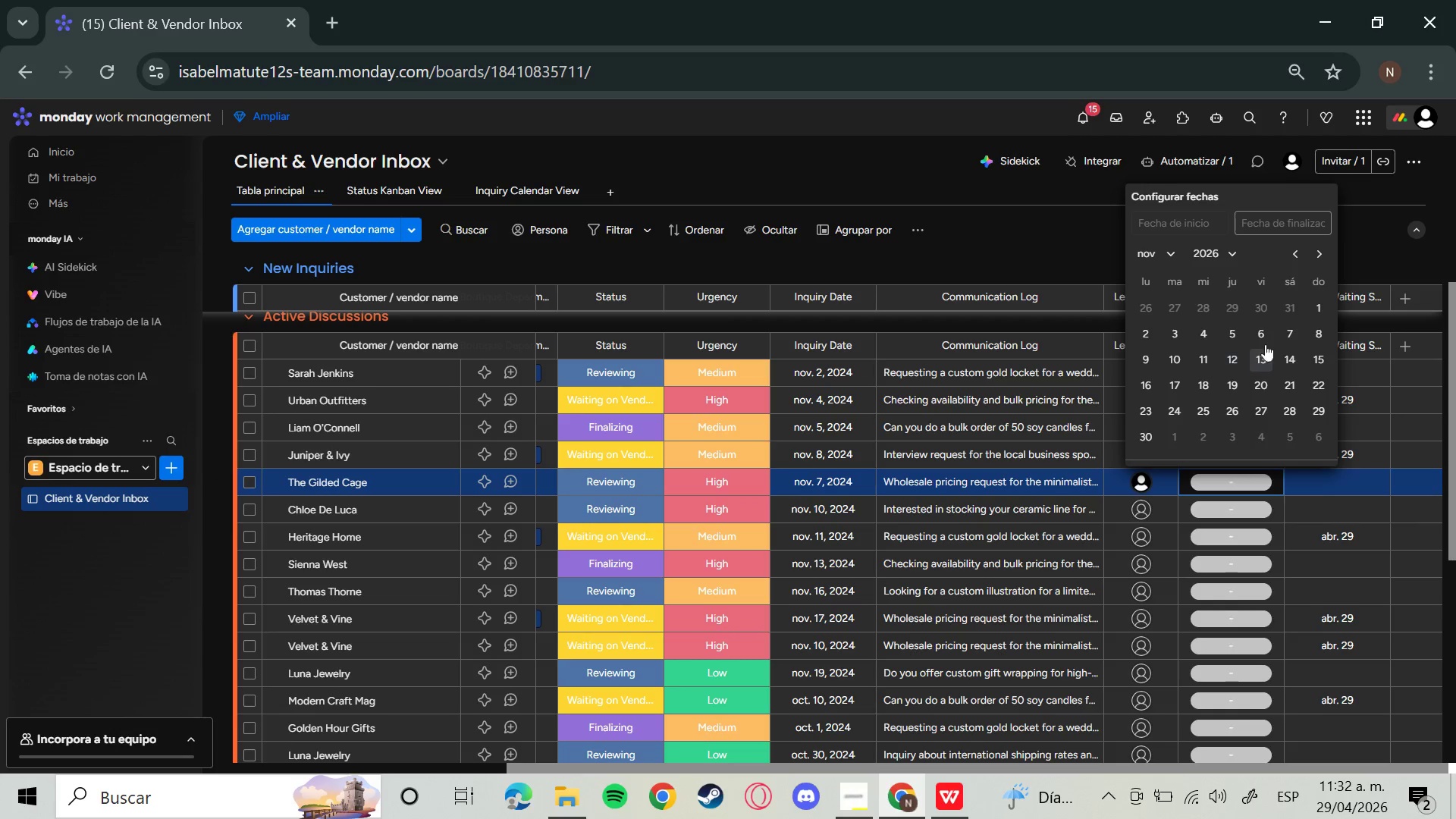 
left_click([1289, 330])
 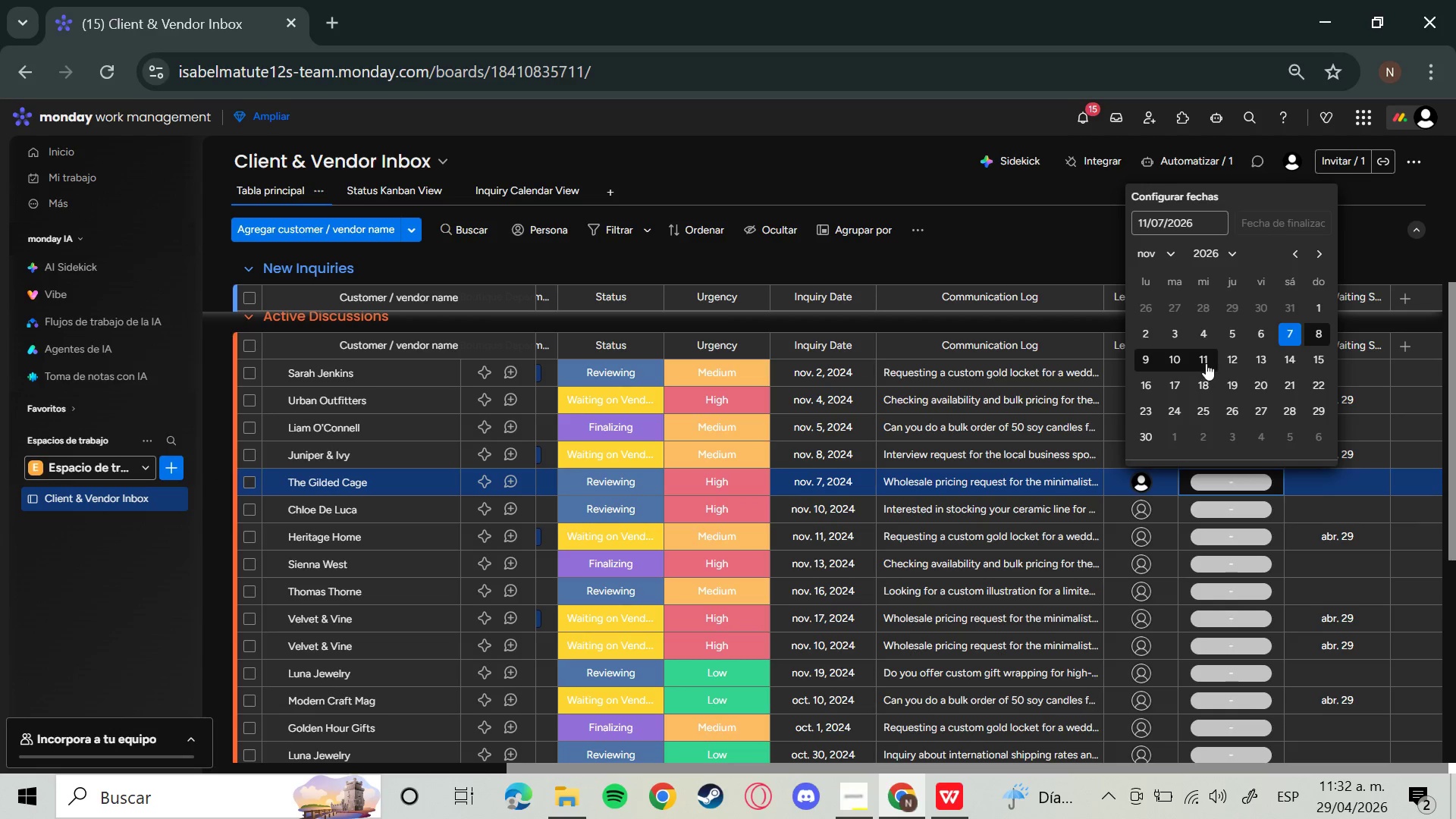 
left_click([1232, 365])
 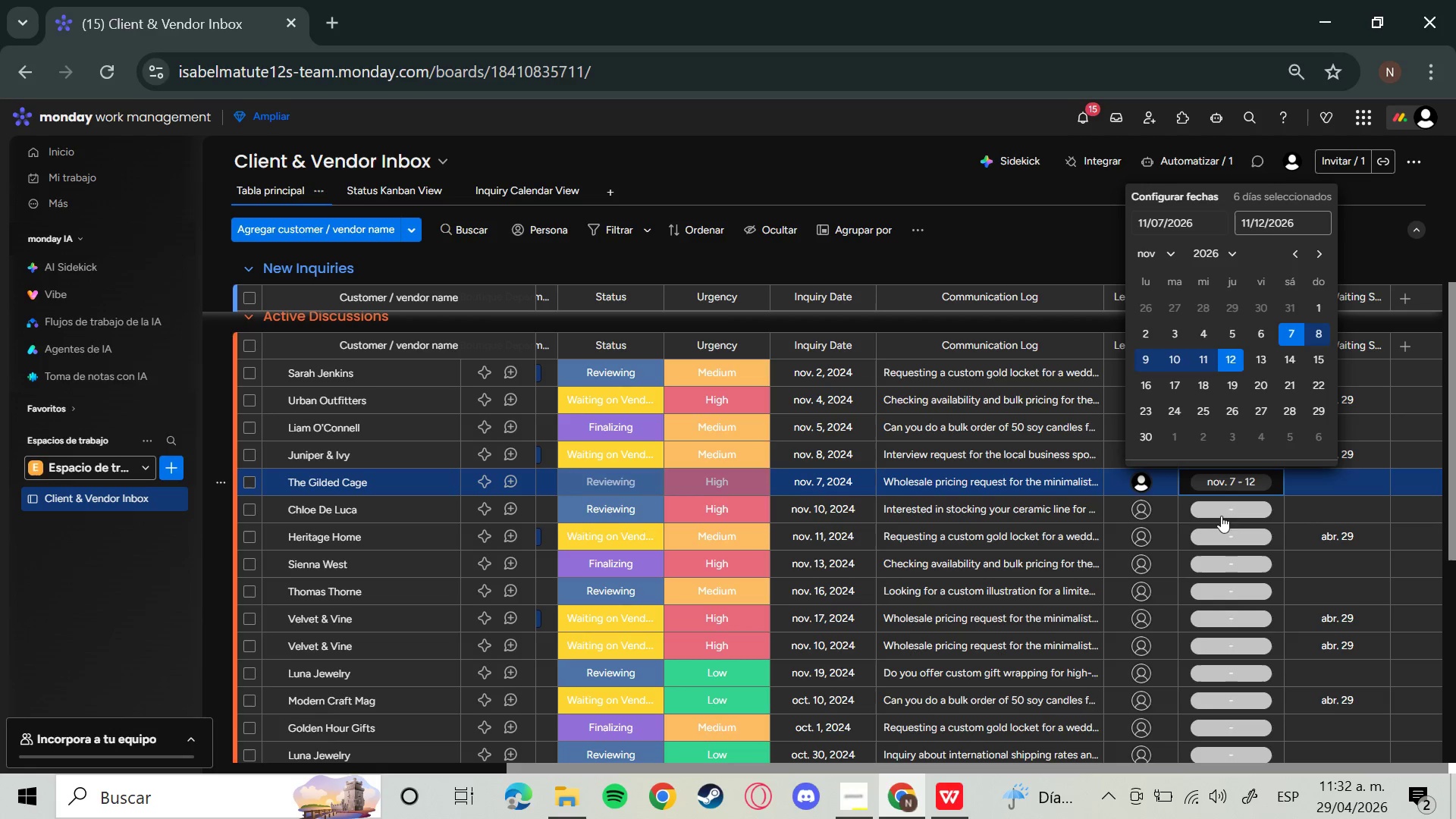 
left_click([1222, 520])
 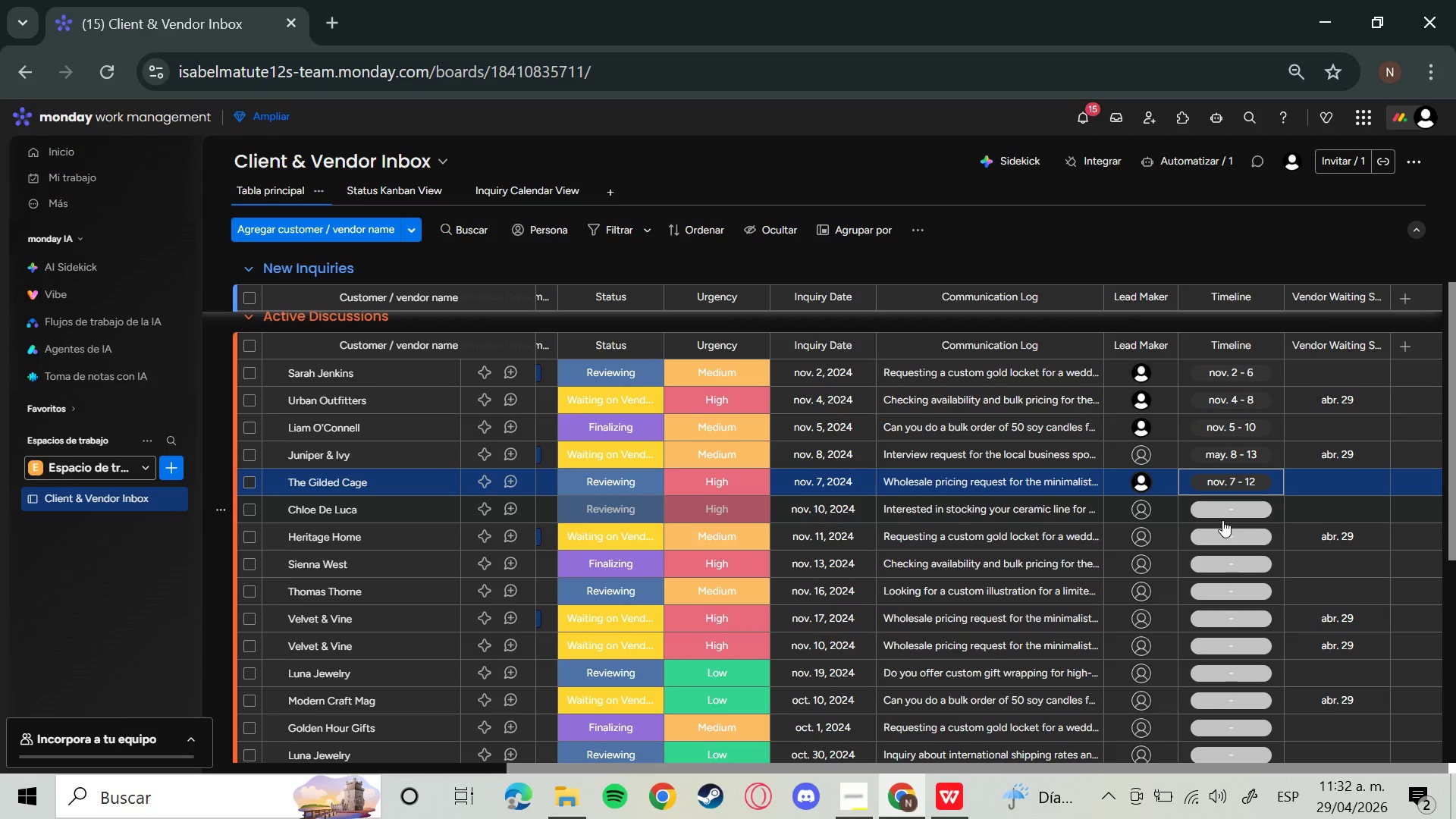 
left_click([1228, 507])
 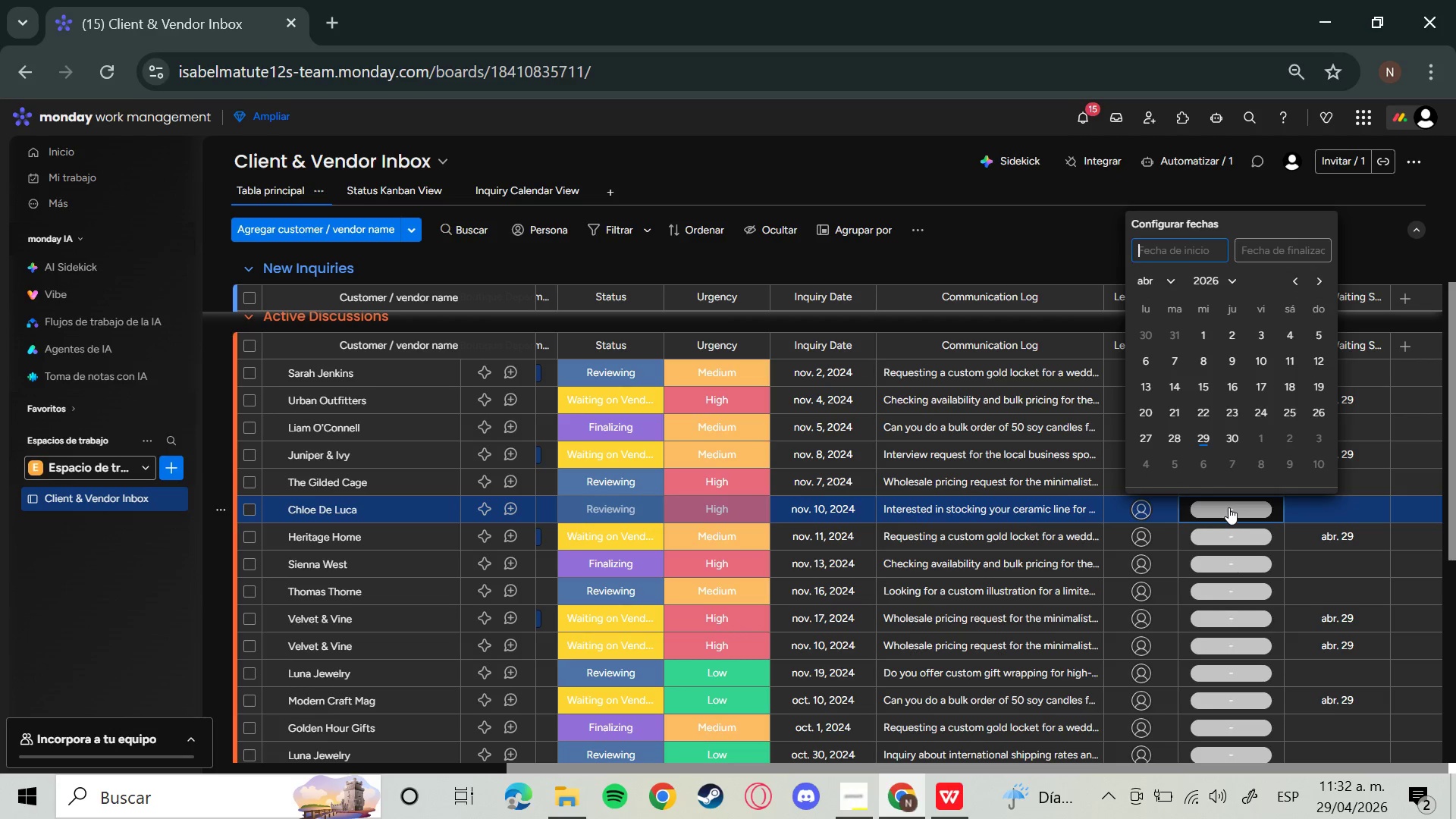 
scroll: coordinate [1089, 604], scroll_direction: up, amount: 4.0
 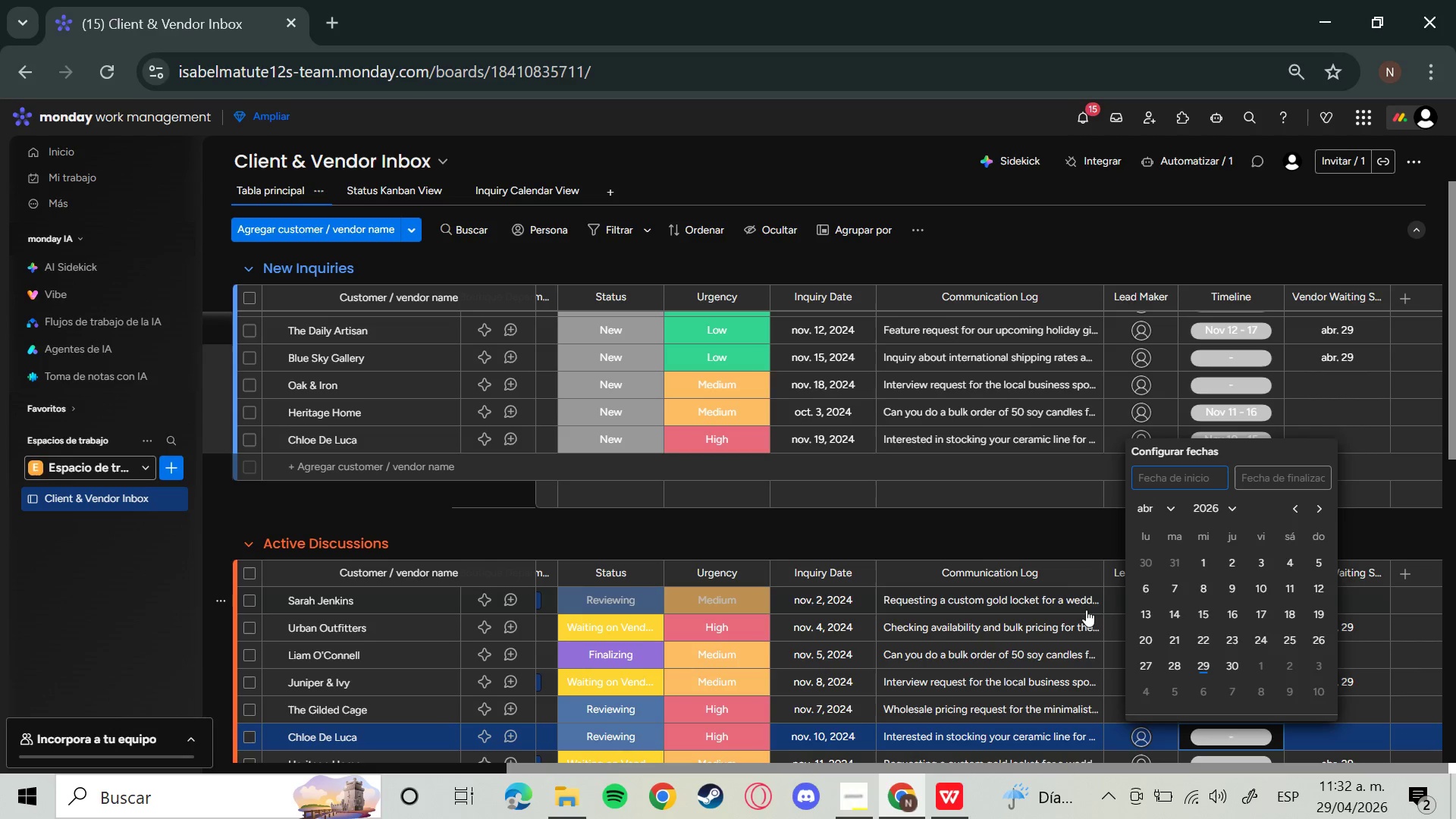 
scroll: coordinate [1086, 610], scroll_direction: down, amount: 2.0
 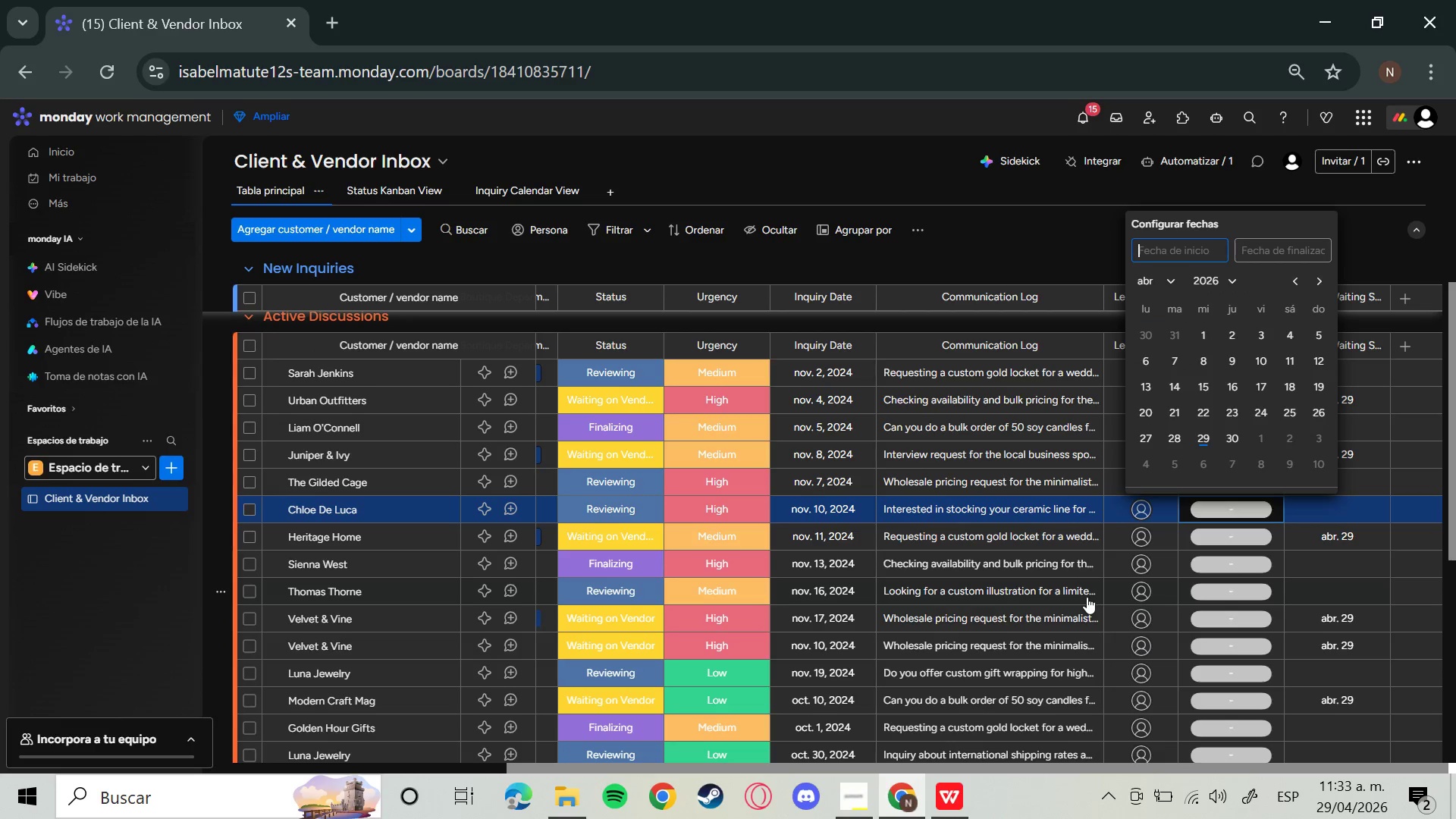 
wait(10.42)
 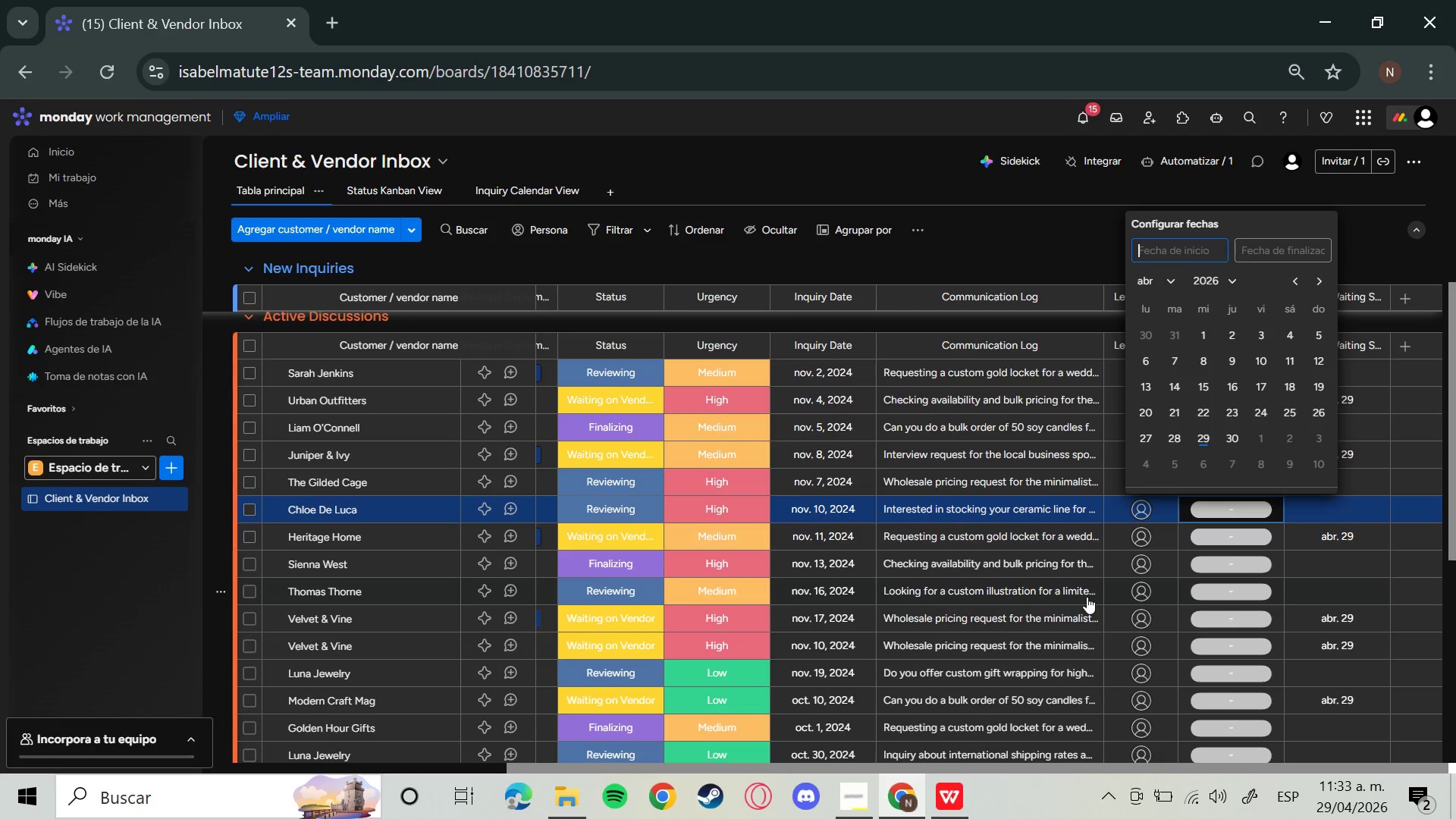 
scroll: coordinate [1087, 597], scroll_direction: up, amount: 2.0
 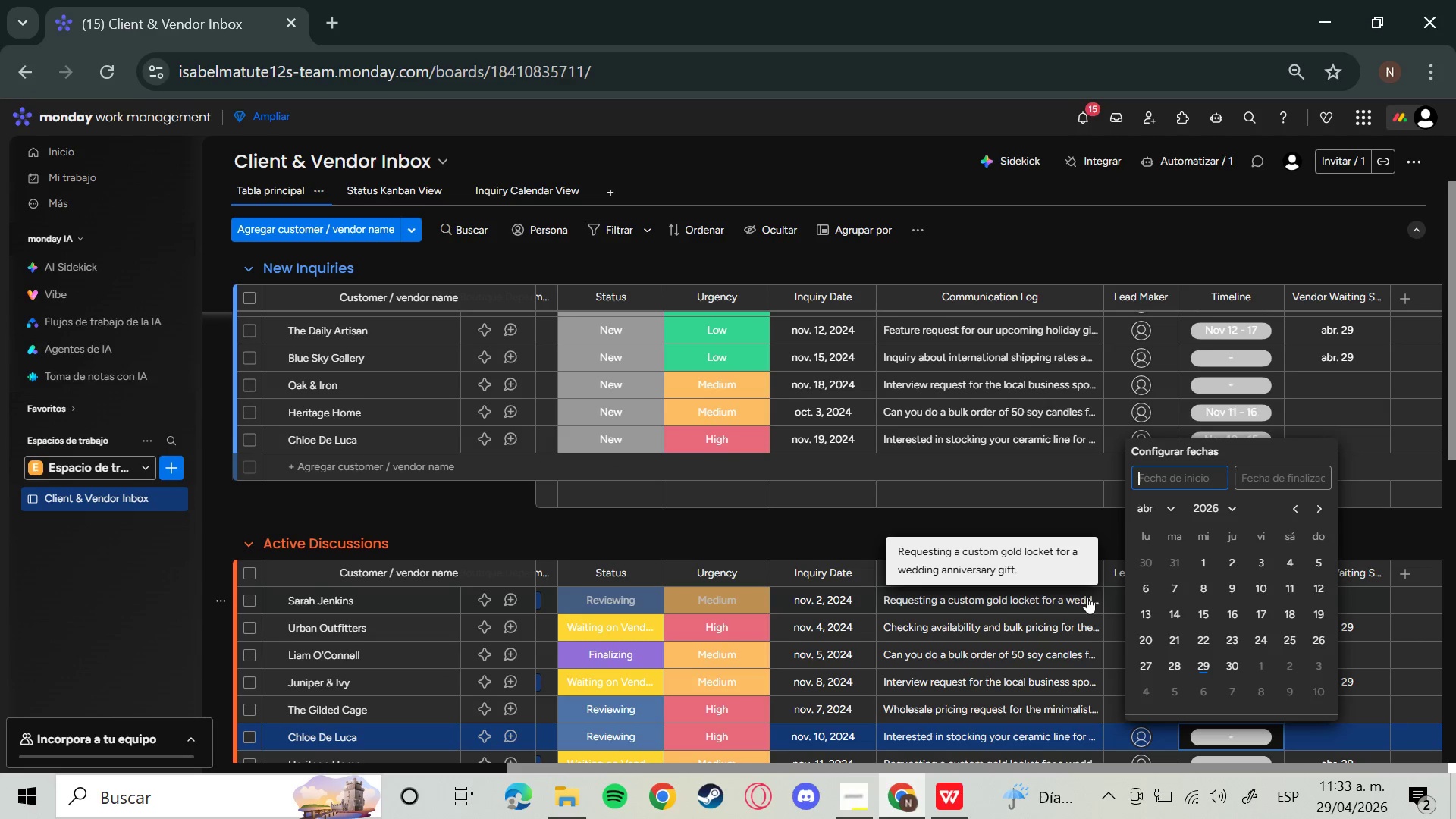 
wait(8.75)
 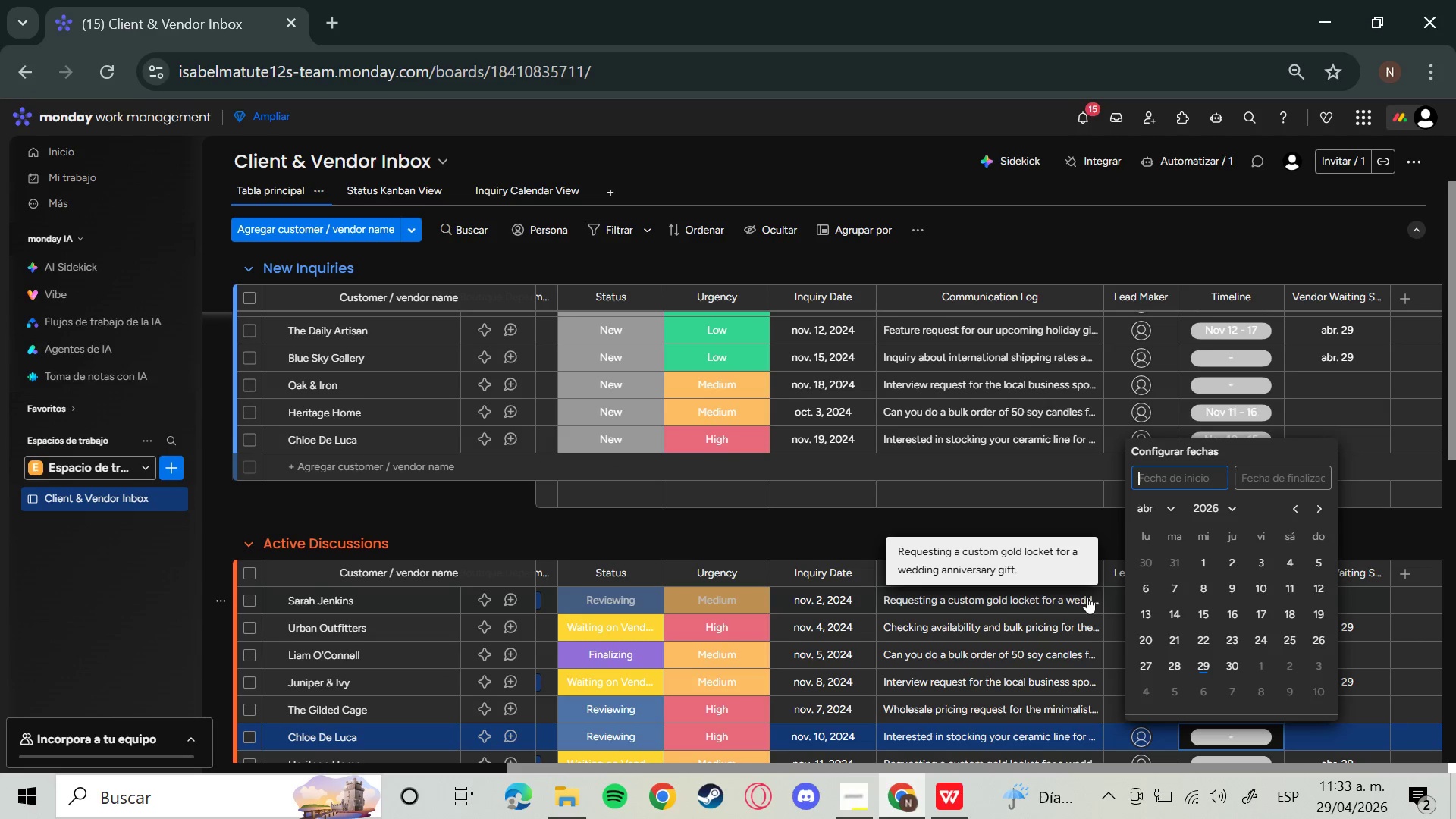 
scroll: coordinate [588, 664], scroll_direction: up, amount: 4.0
 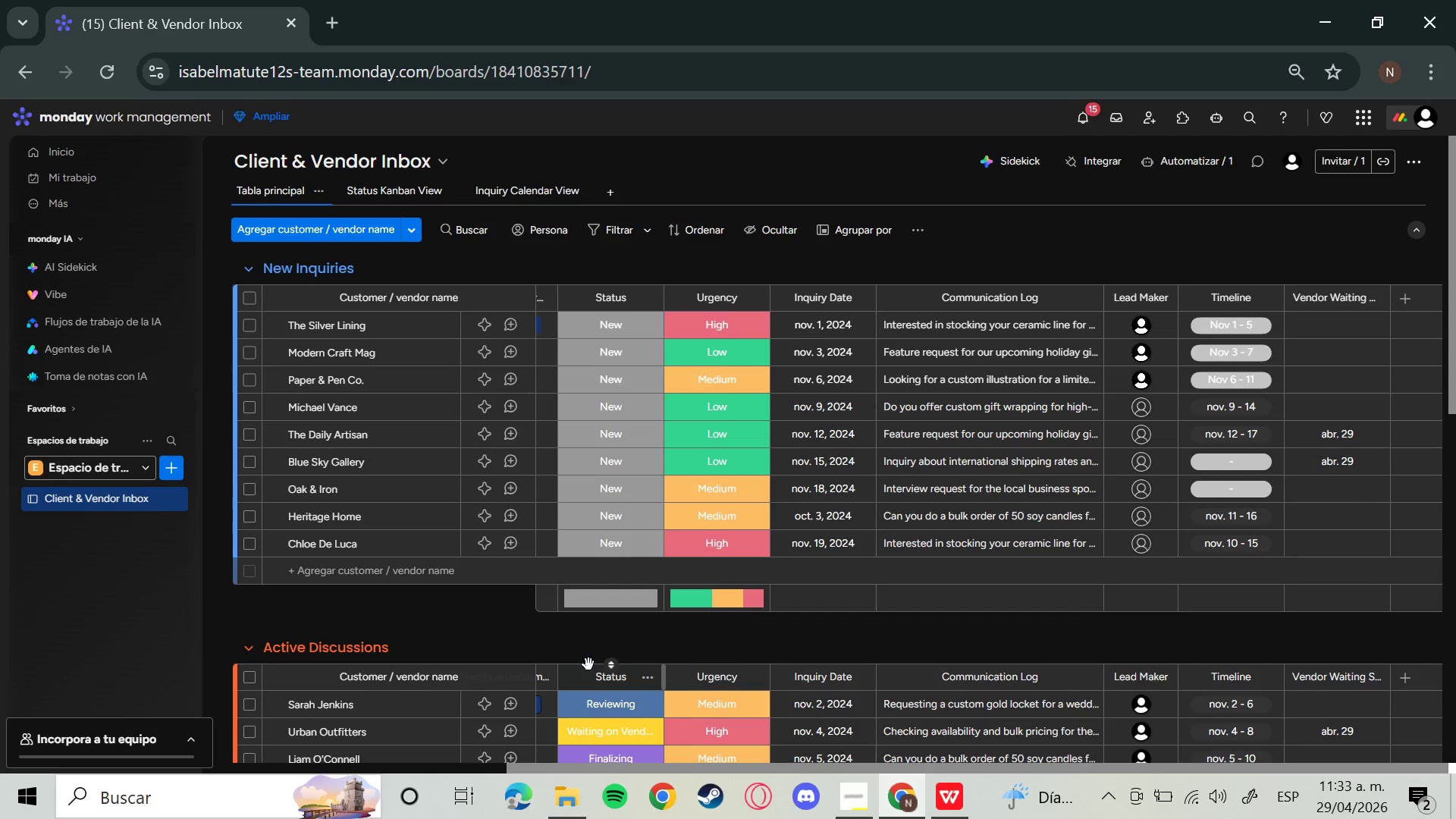 
scroll: coordinate [588, 664], scroll_direction: down, amount: 1.0
 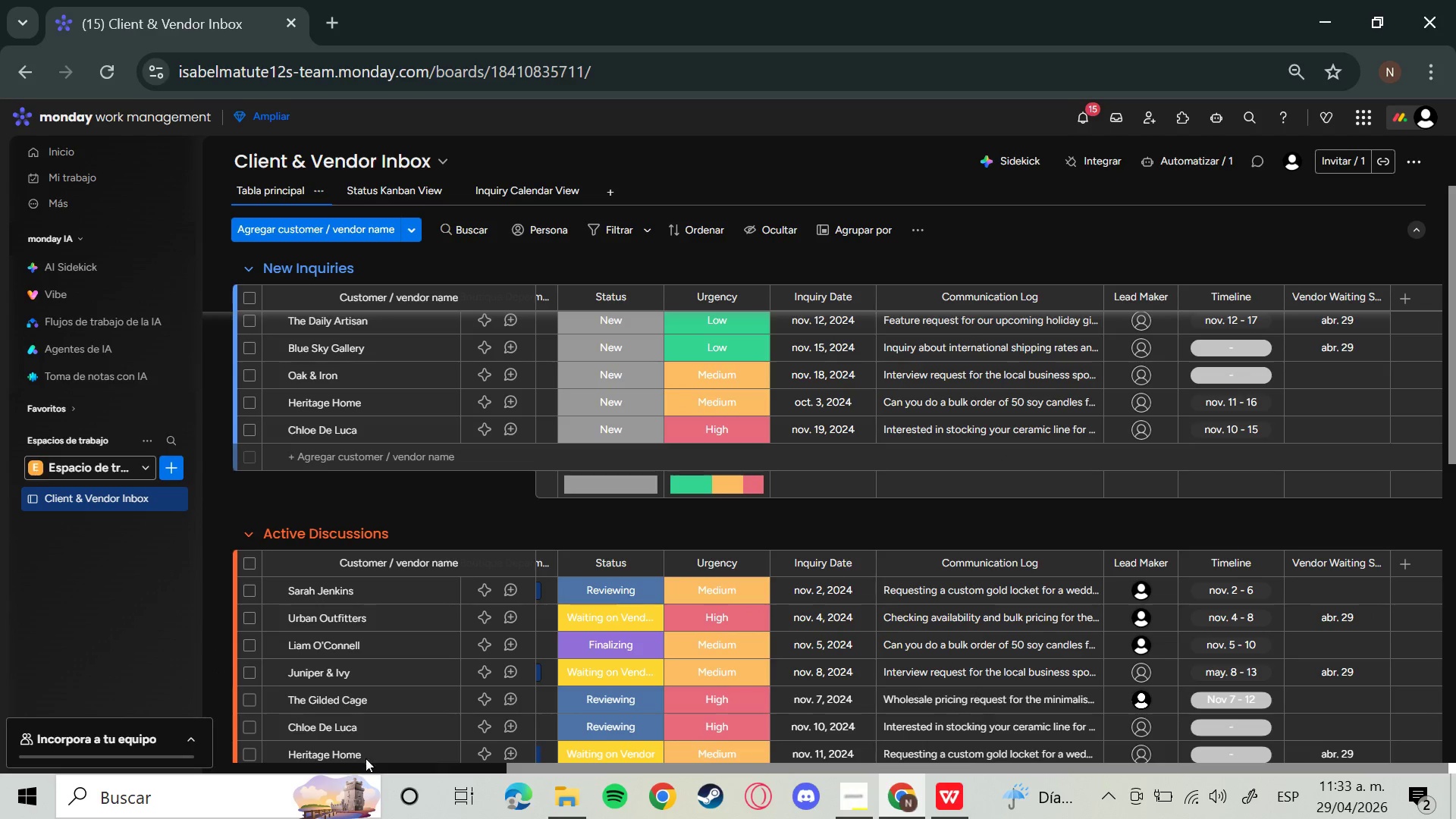 
mouse_move([226, 689])
 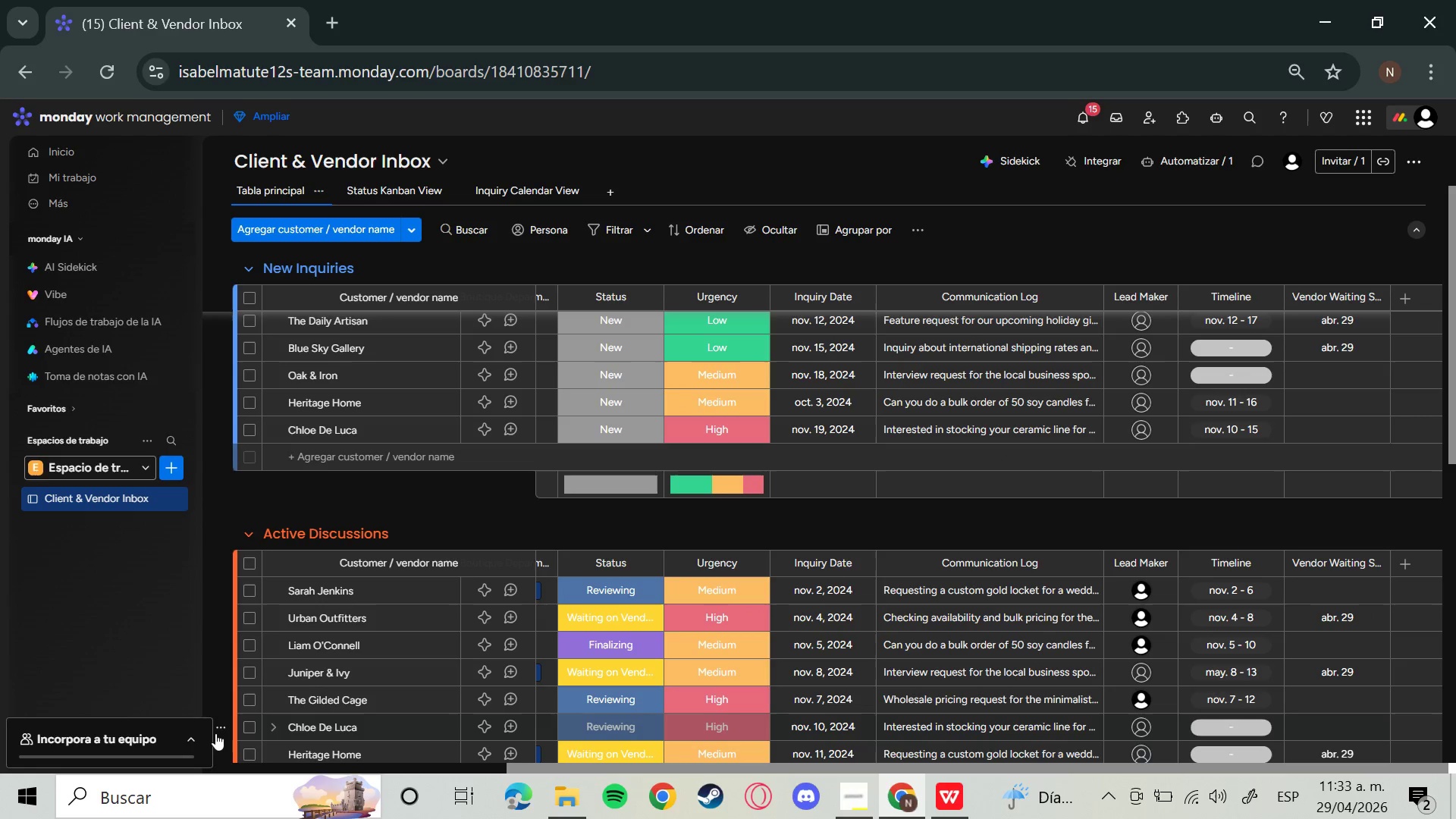 
left_click([219, 729])
 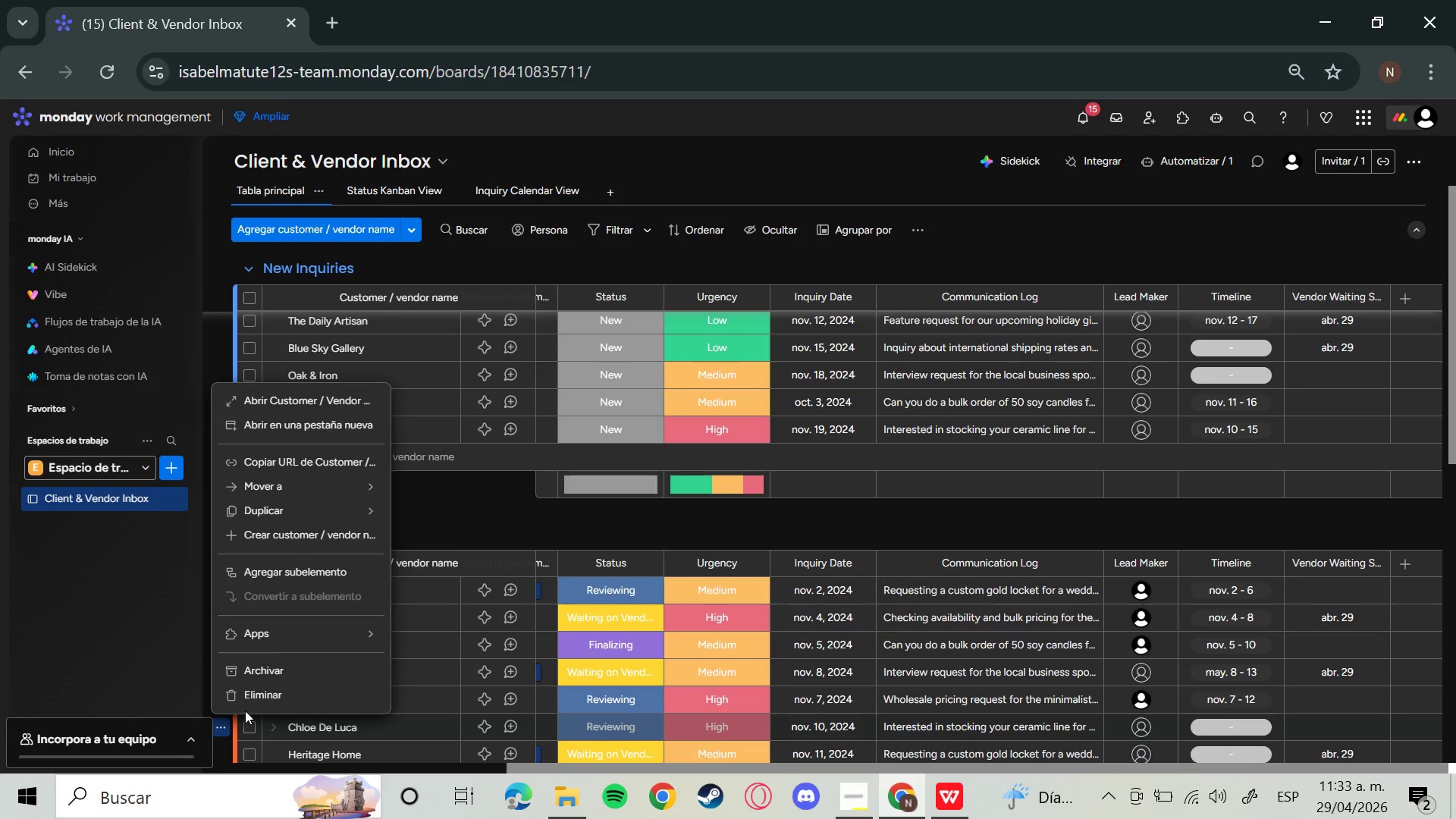 
left_click([253, 697])
 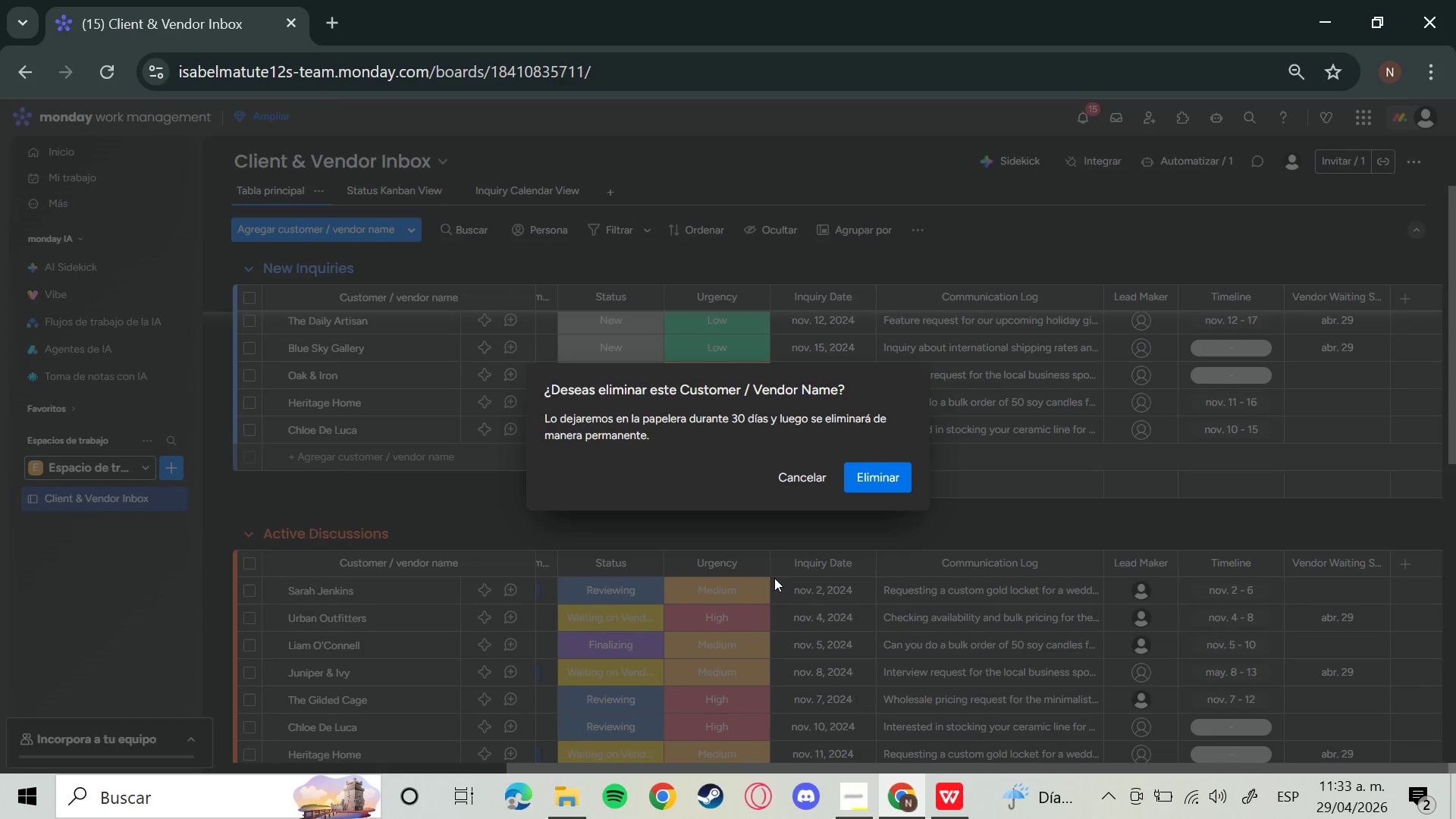 
left_click([879, 474])
 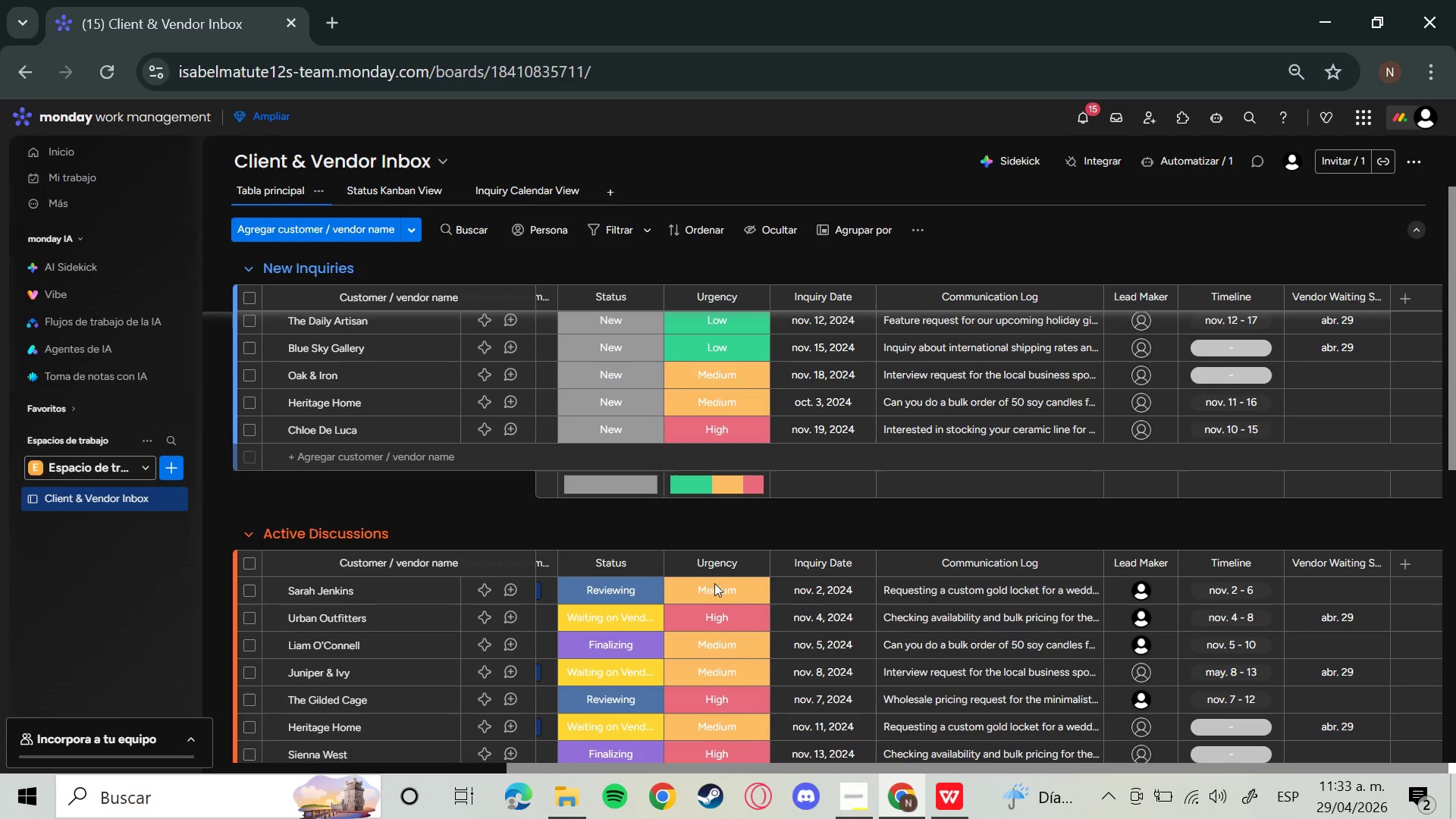 
scroll: coordinate [443, 561], scroll_direction: up, amount: 4.0
 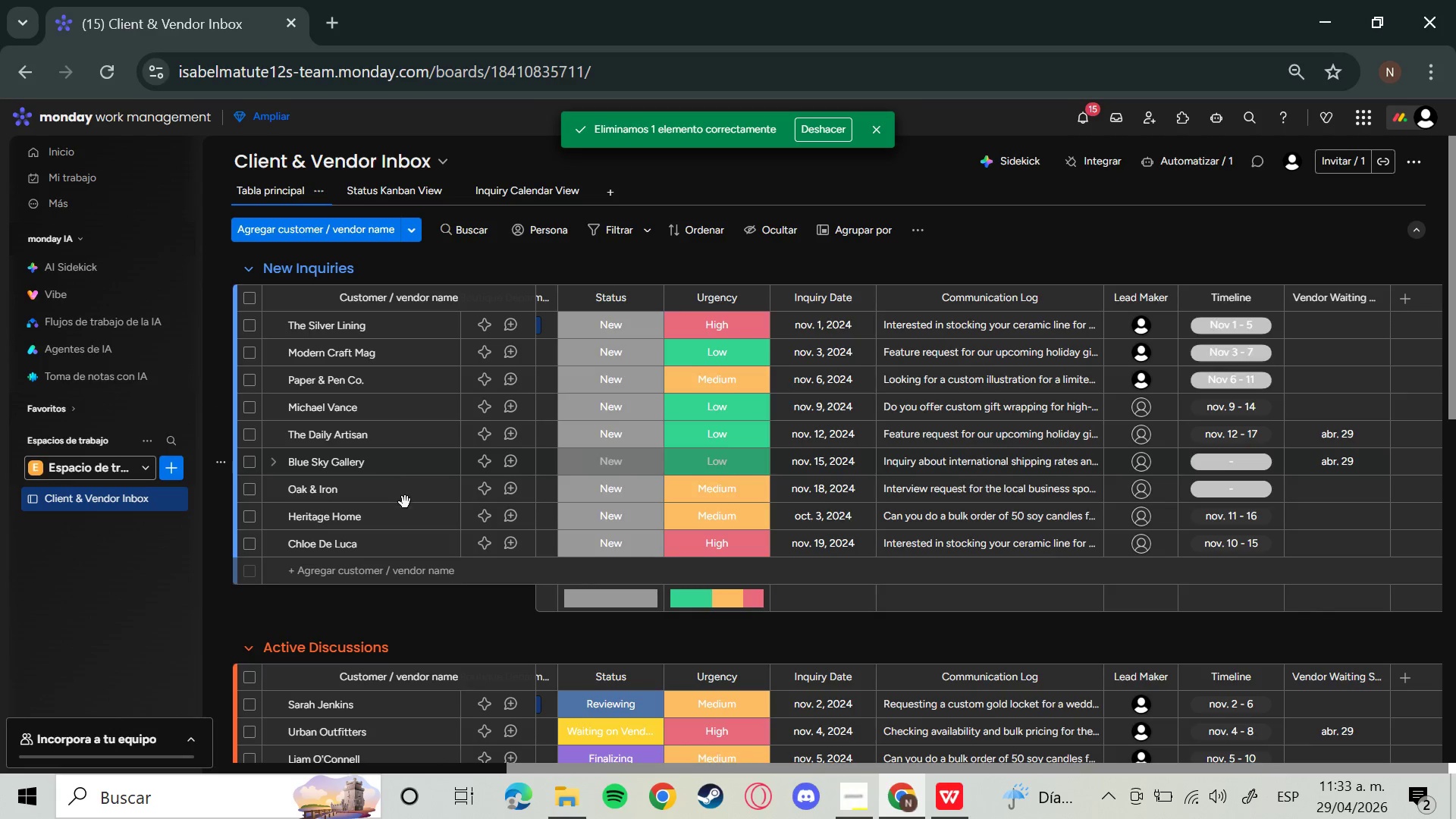 
wait(9.96)
 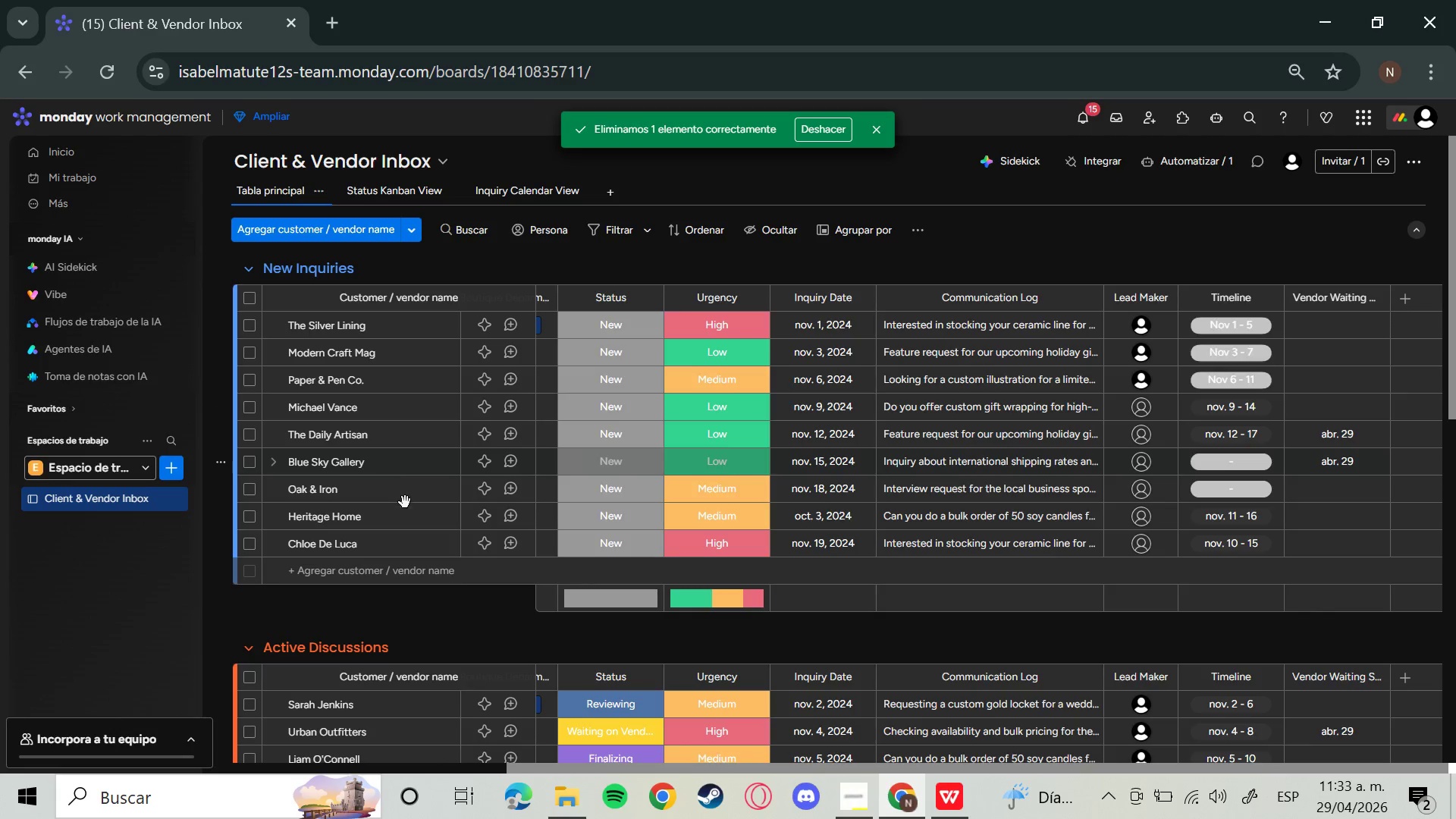 
scroll: coordinate [242, 647], scroll_direction: down, amount: 5.0
 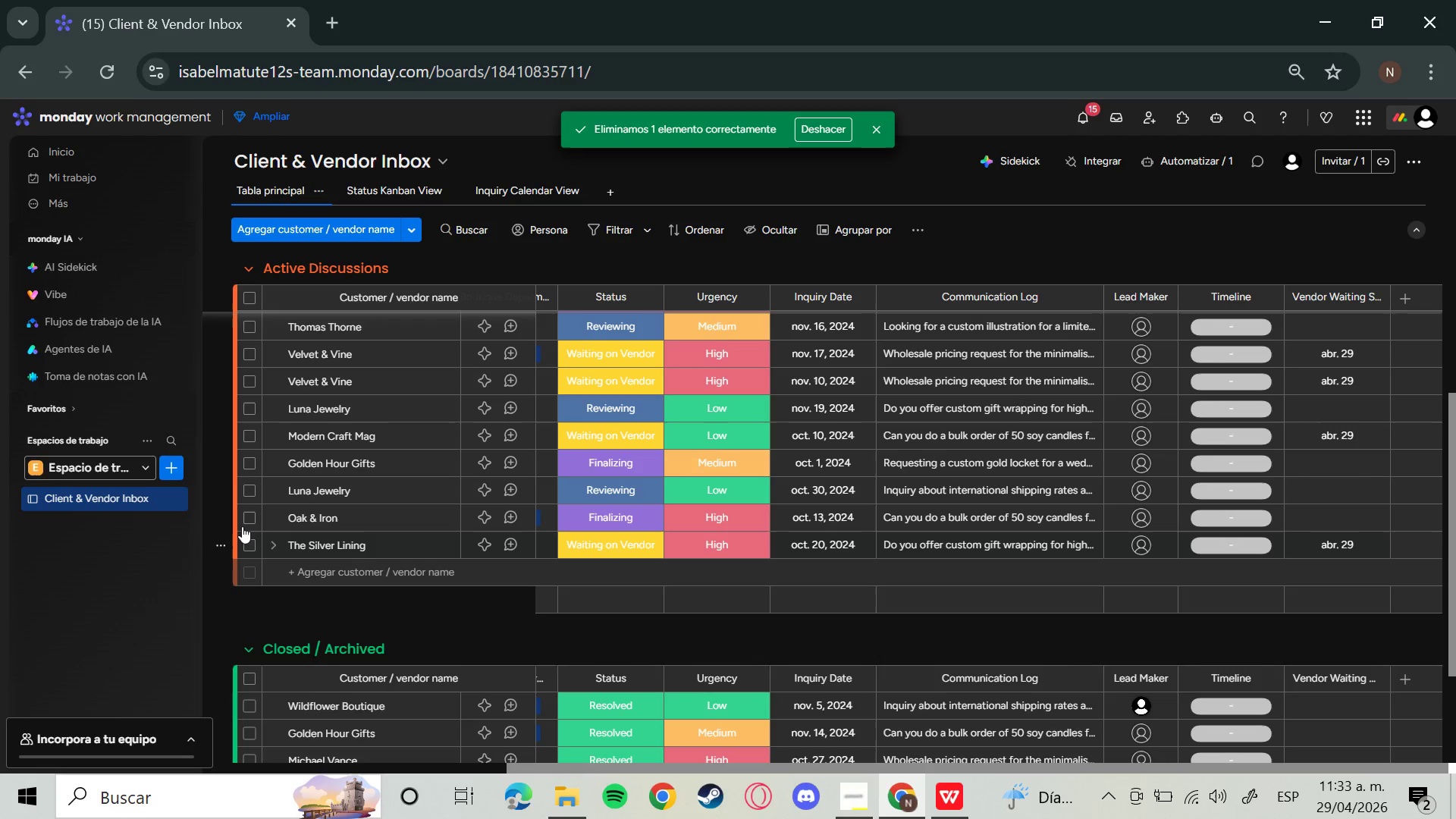 
left_click([224, 517])
 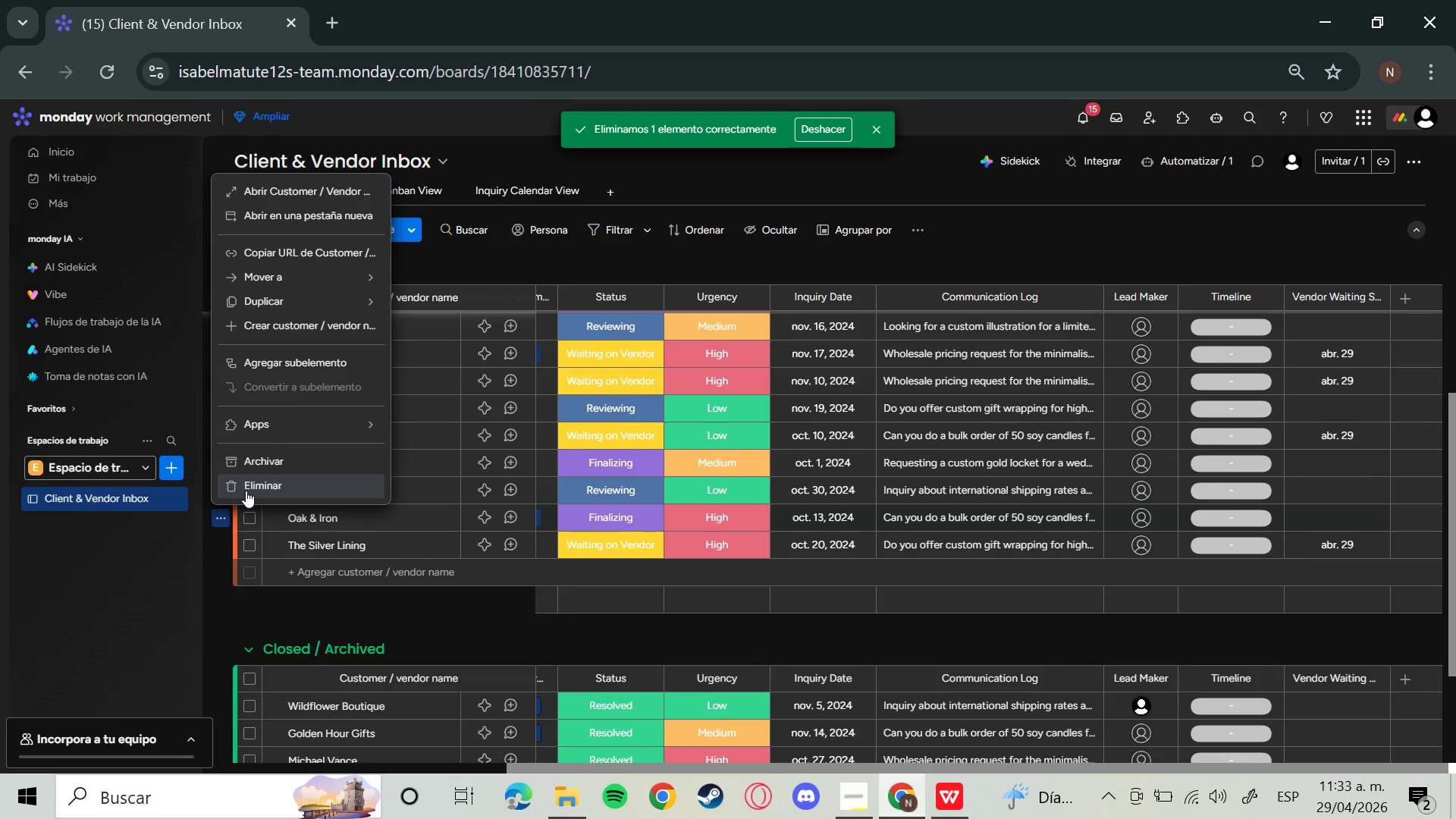 
left_click([246, 491])
 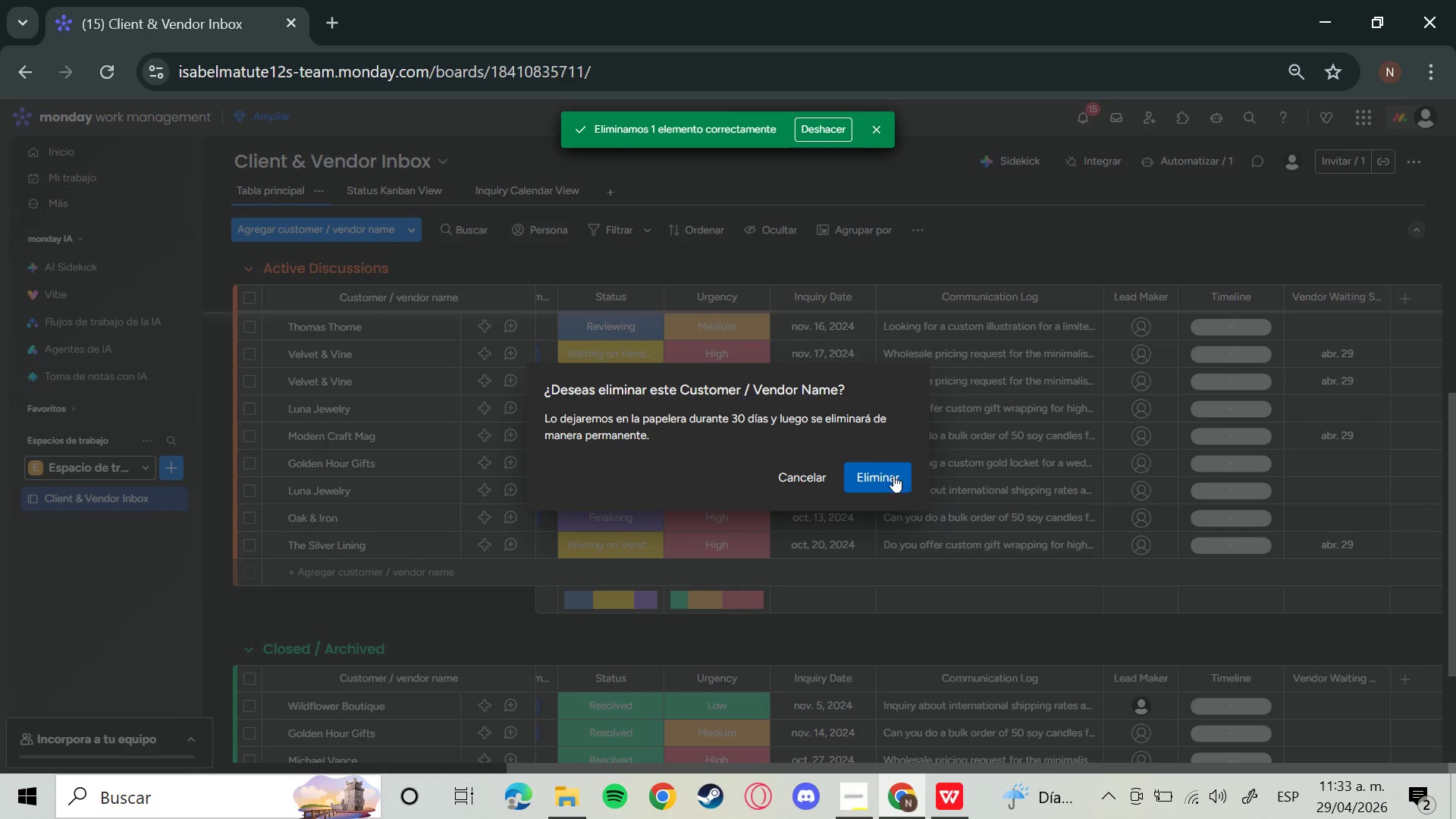 
wait(5.02)
 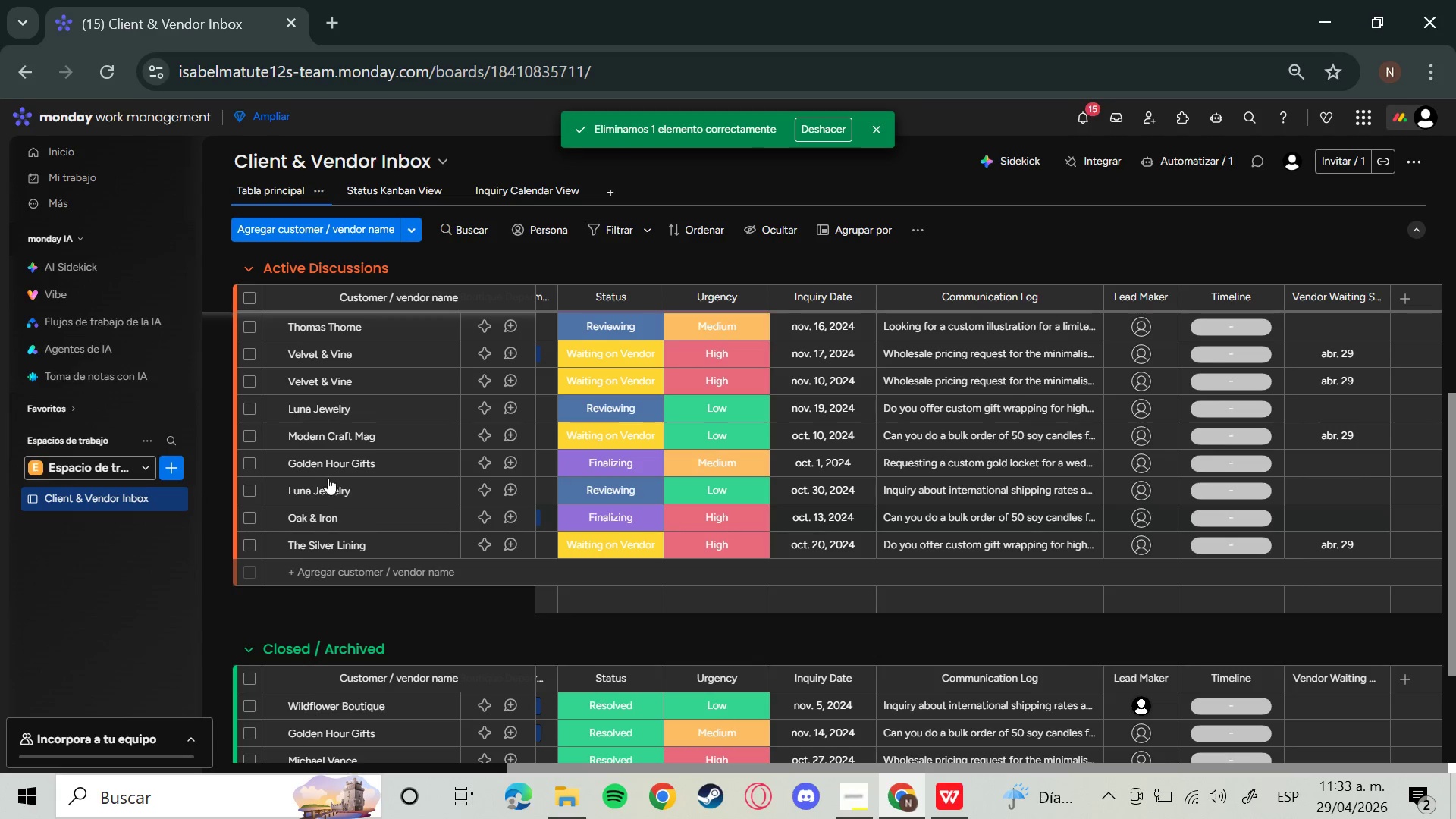 
left_click([814, 485])
 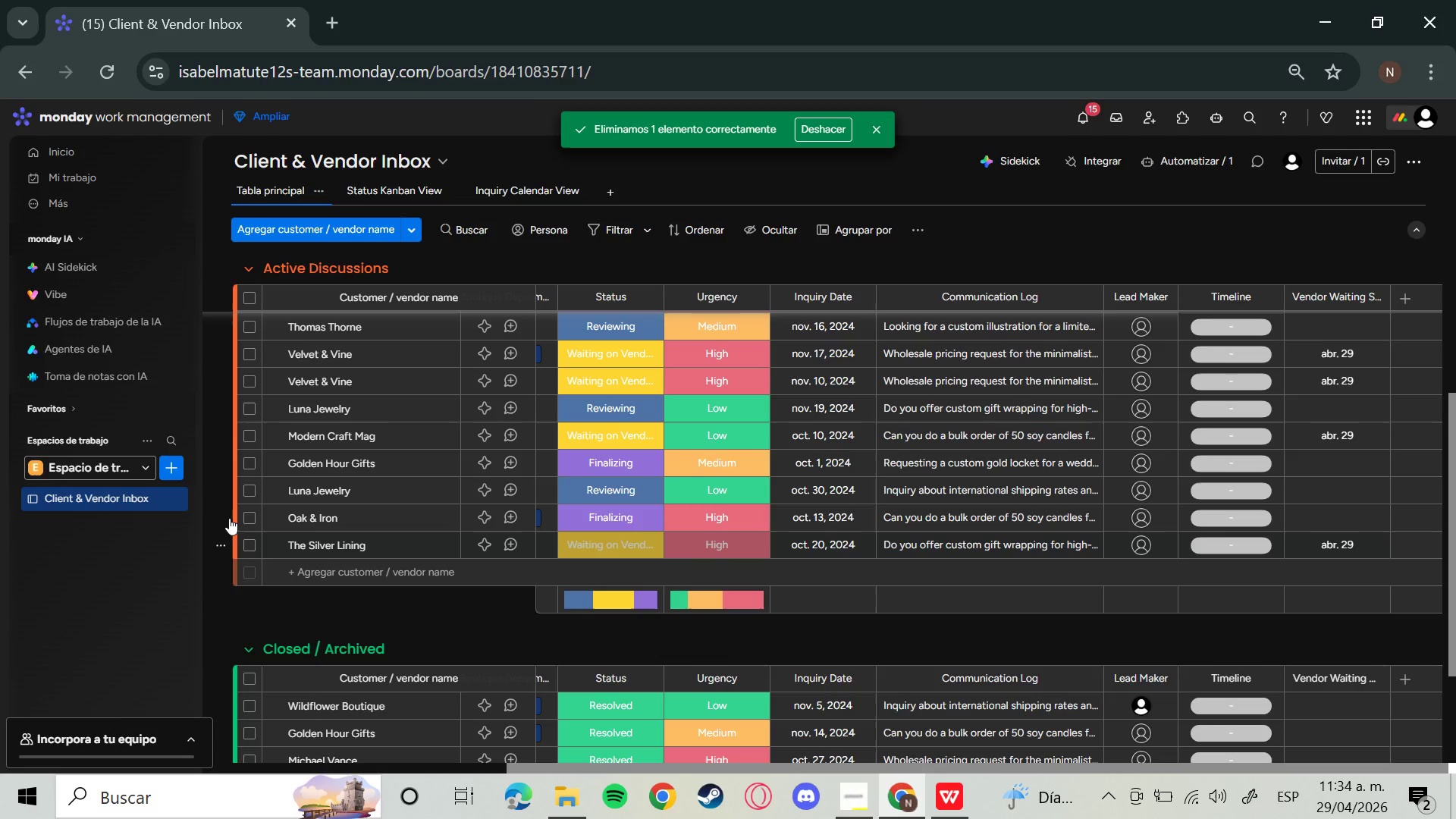 
left_click([225, 517])
 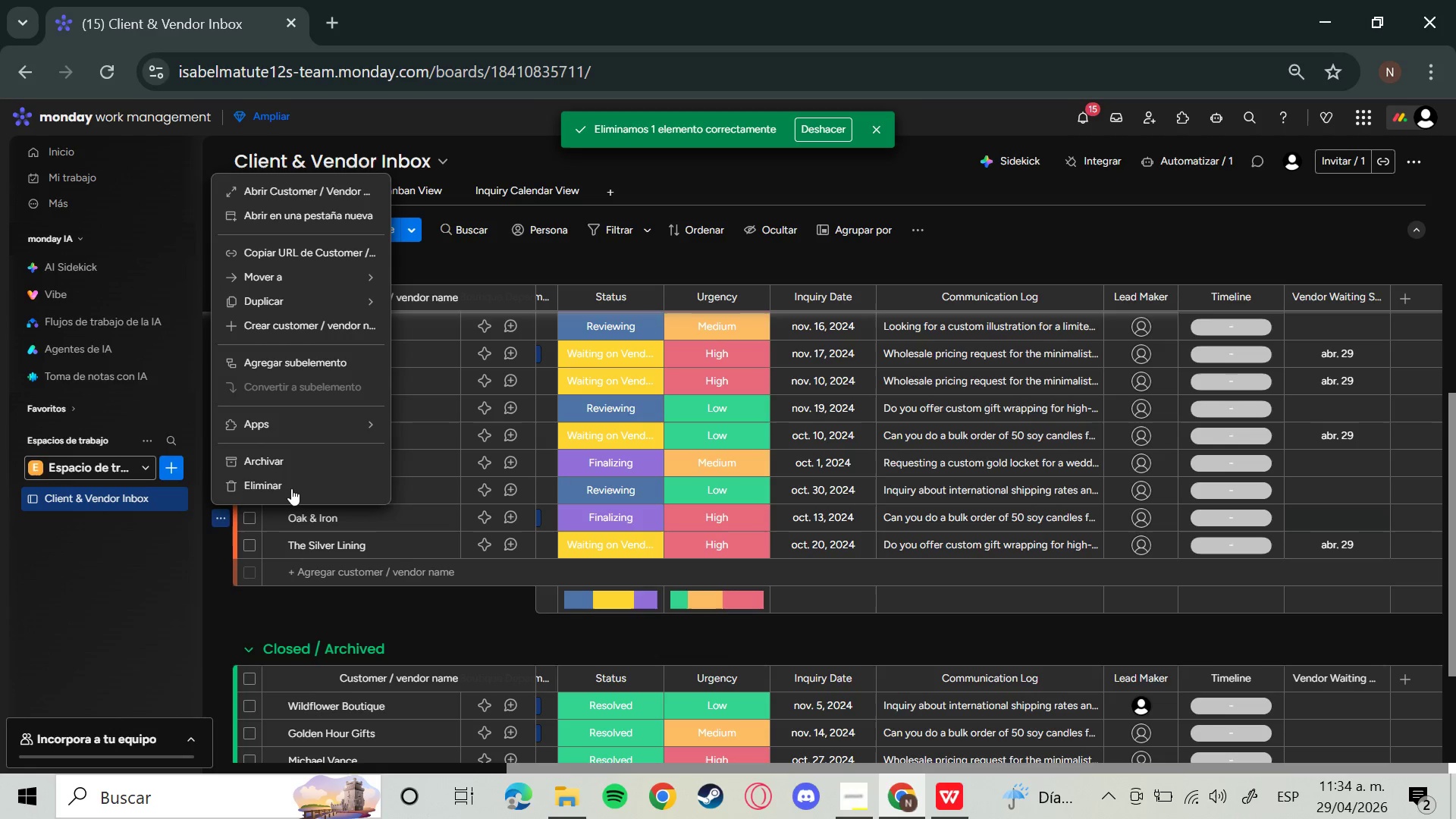 
left_click([300, 481])
 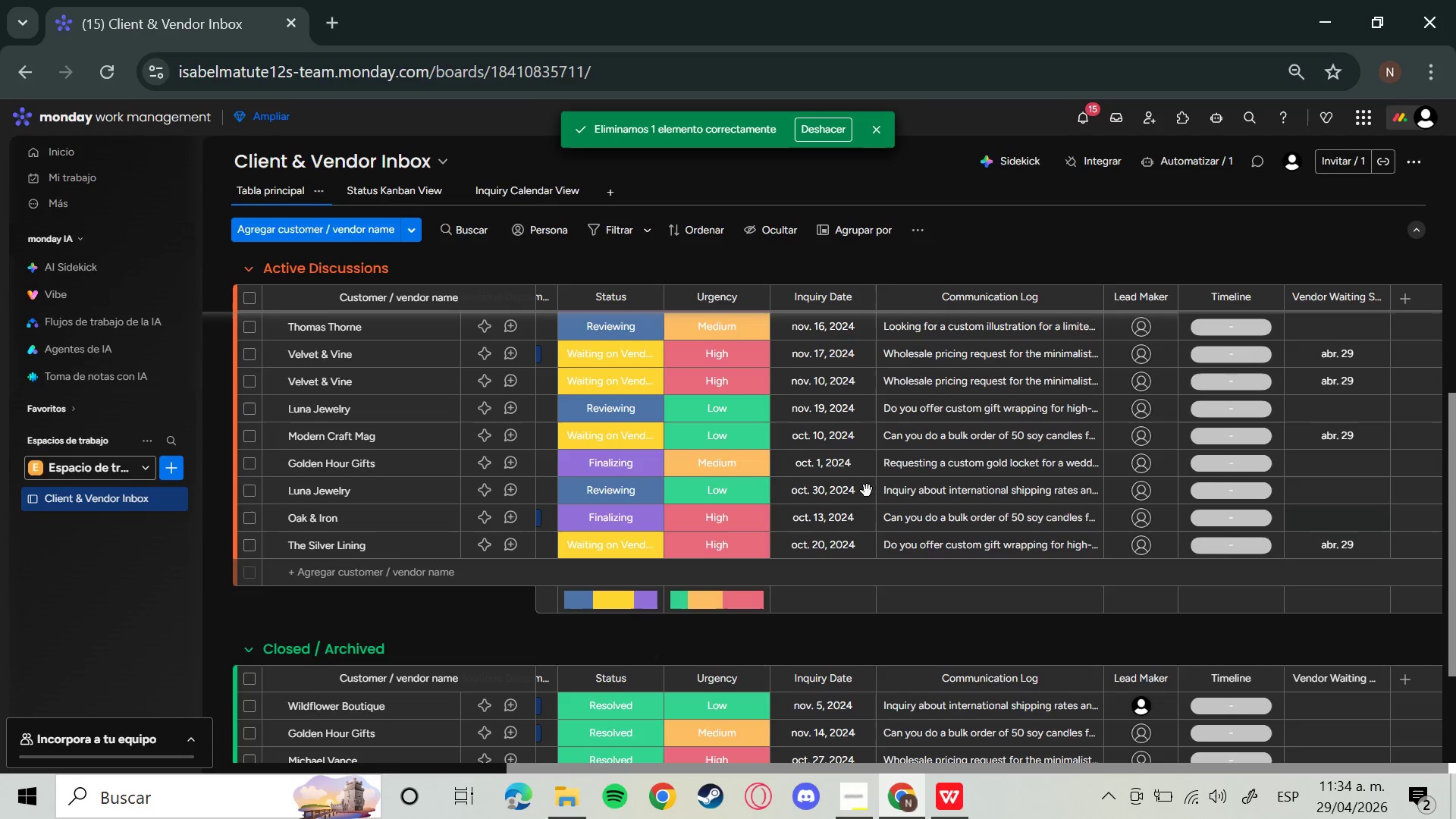 
left_click([867, 498])
 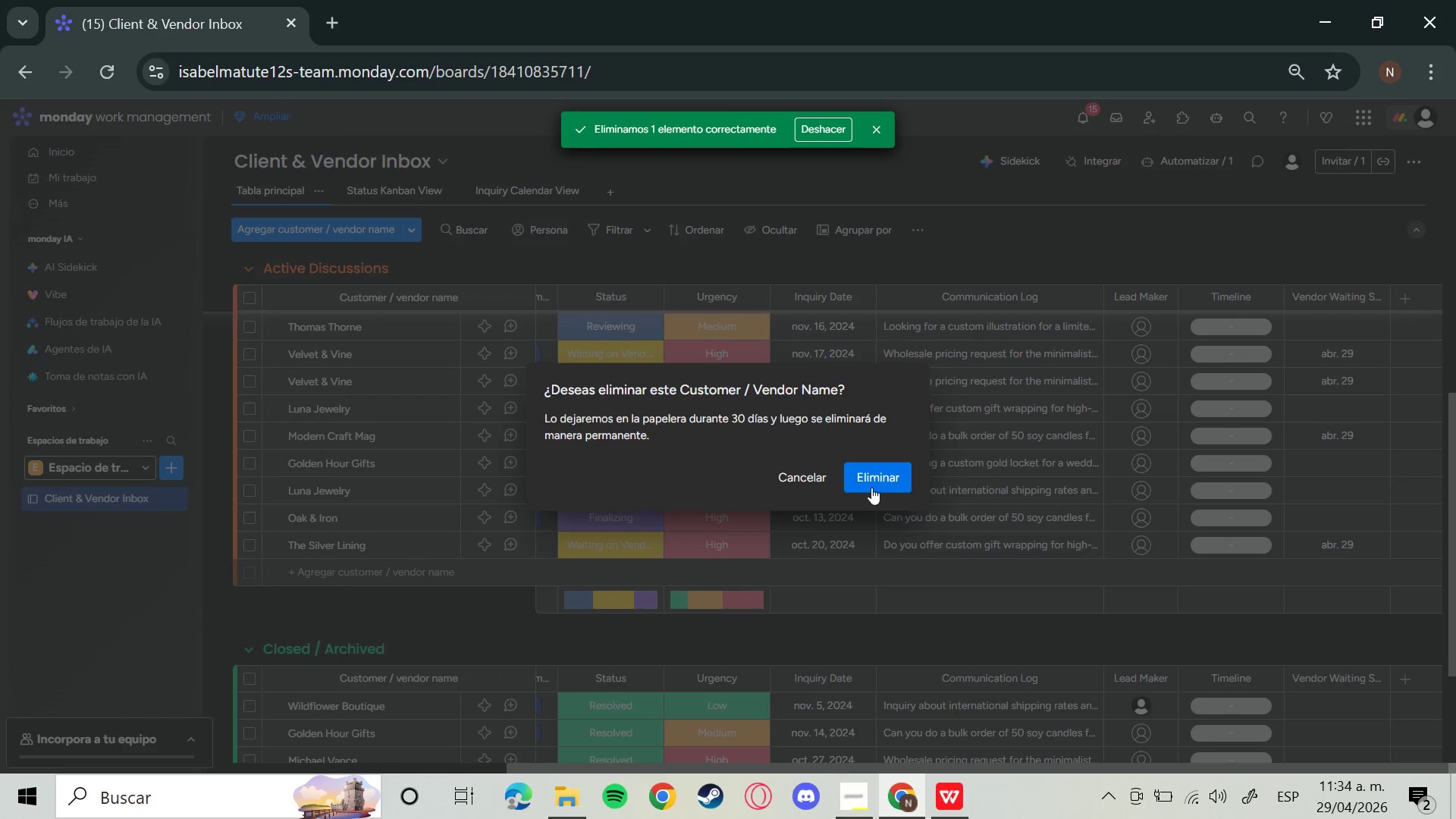 
left_click([871, 487])
 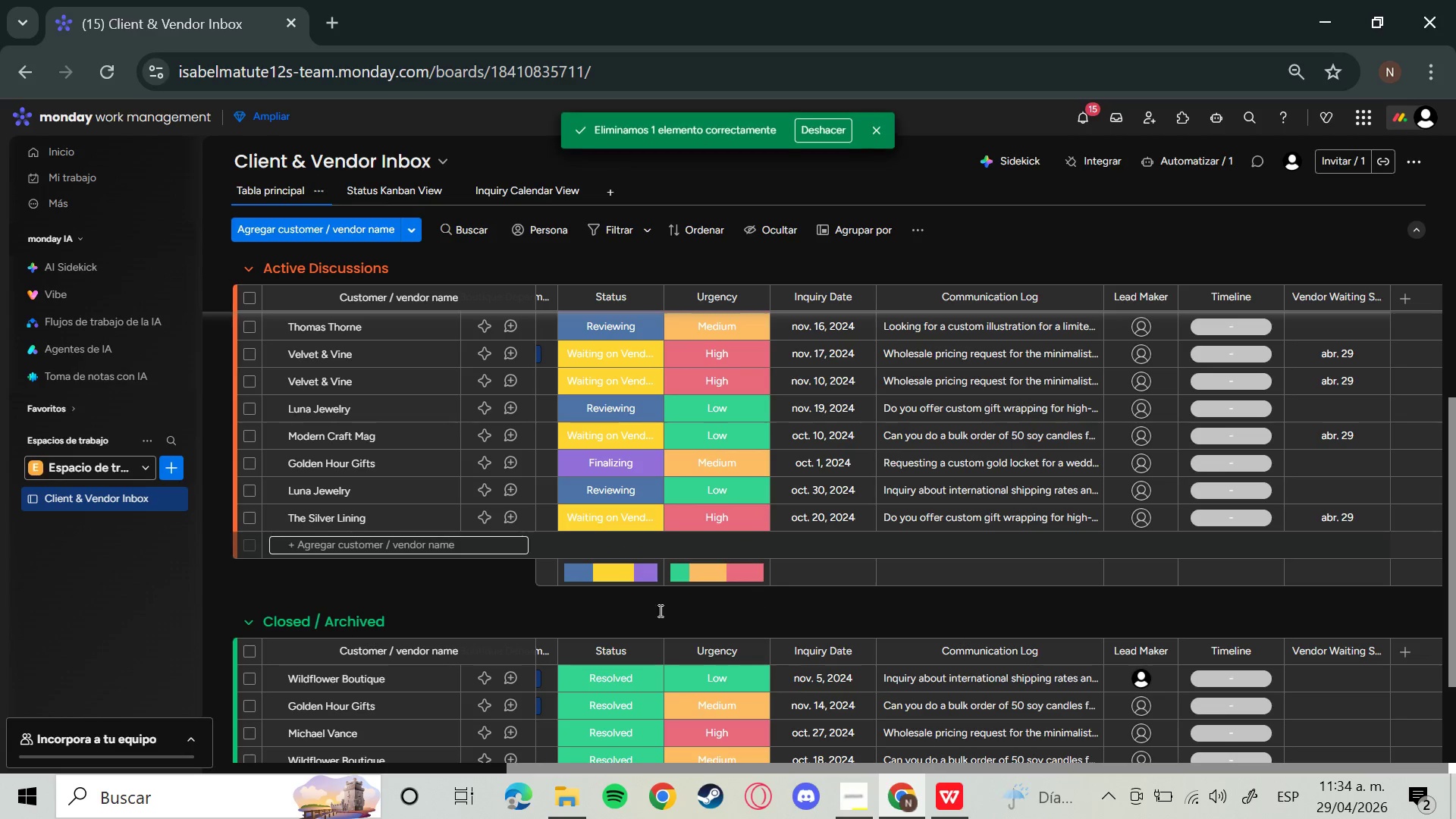 
scroll: coordinate [338, 649], scroll_direction: down, amount: 1.0
 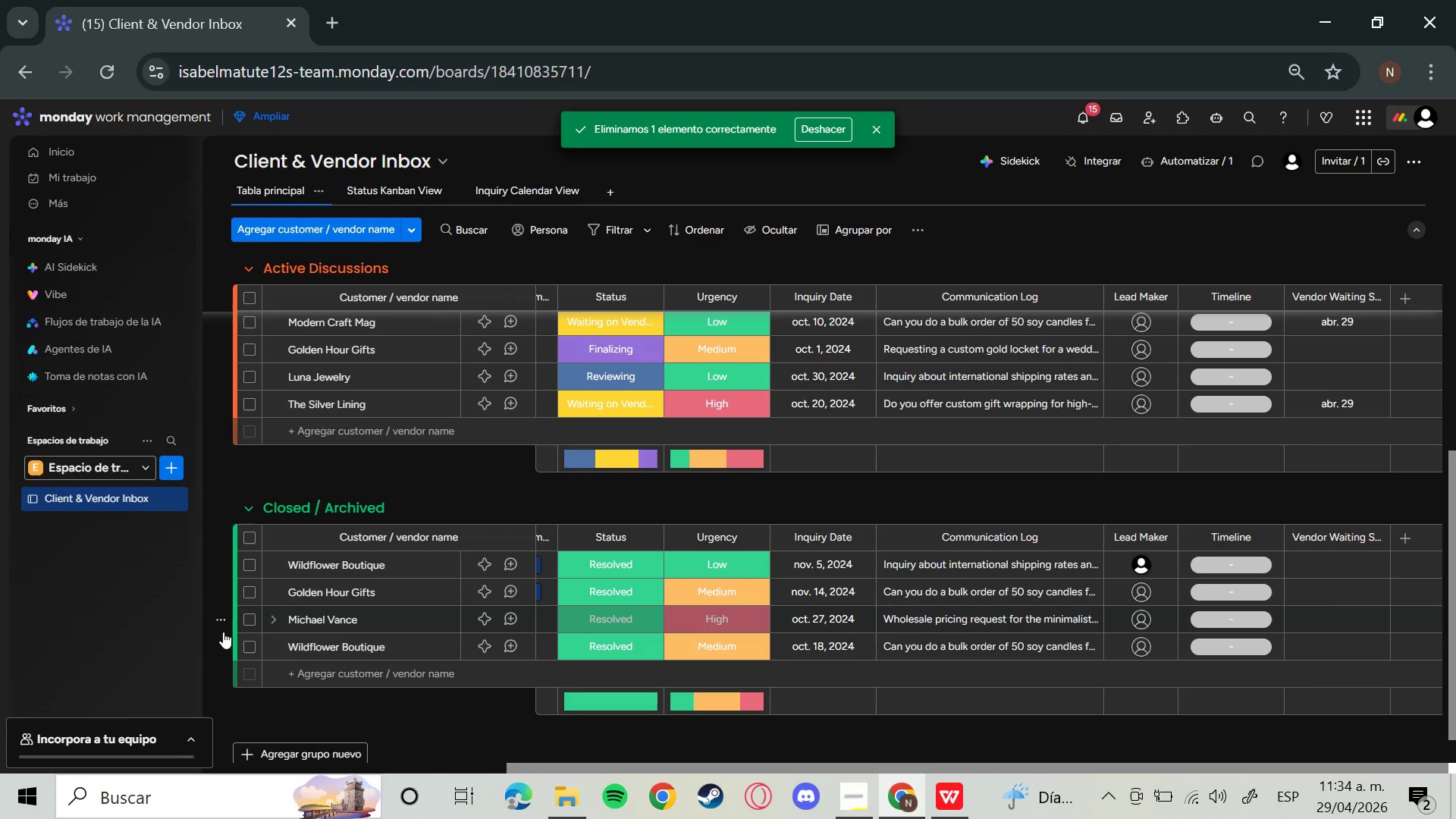 
left_click([226, 625])
 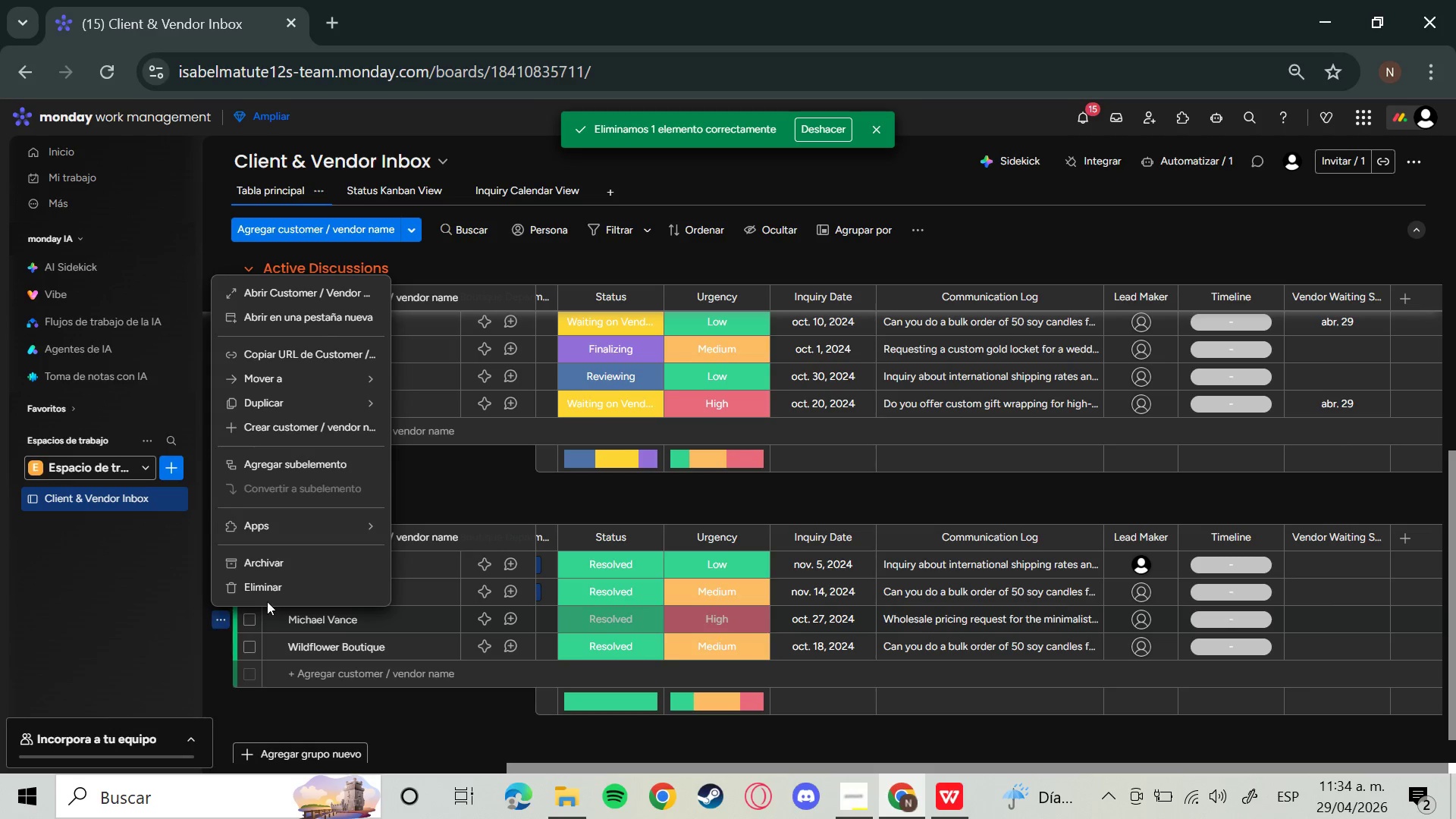 
left_click([278, 587])
 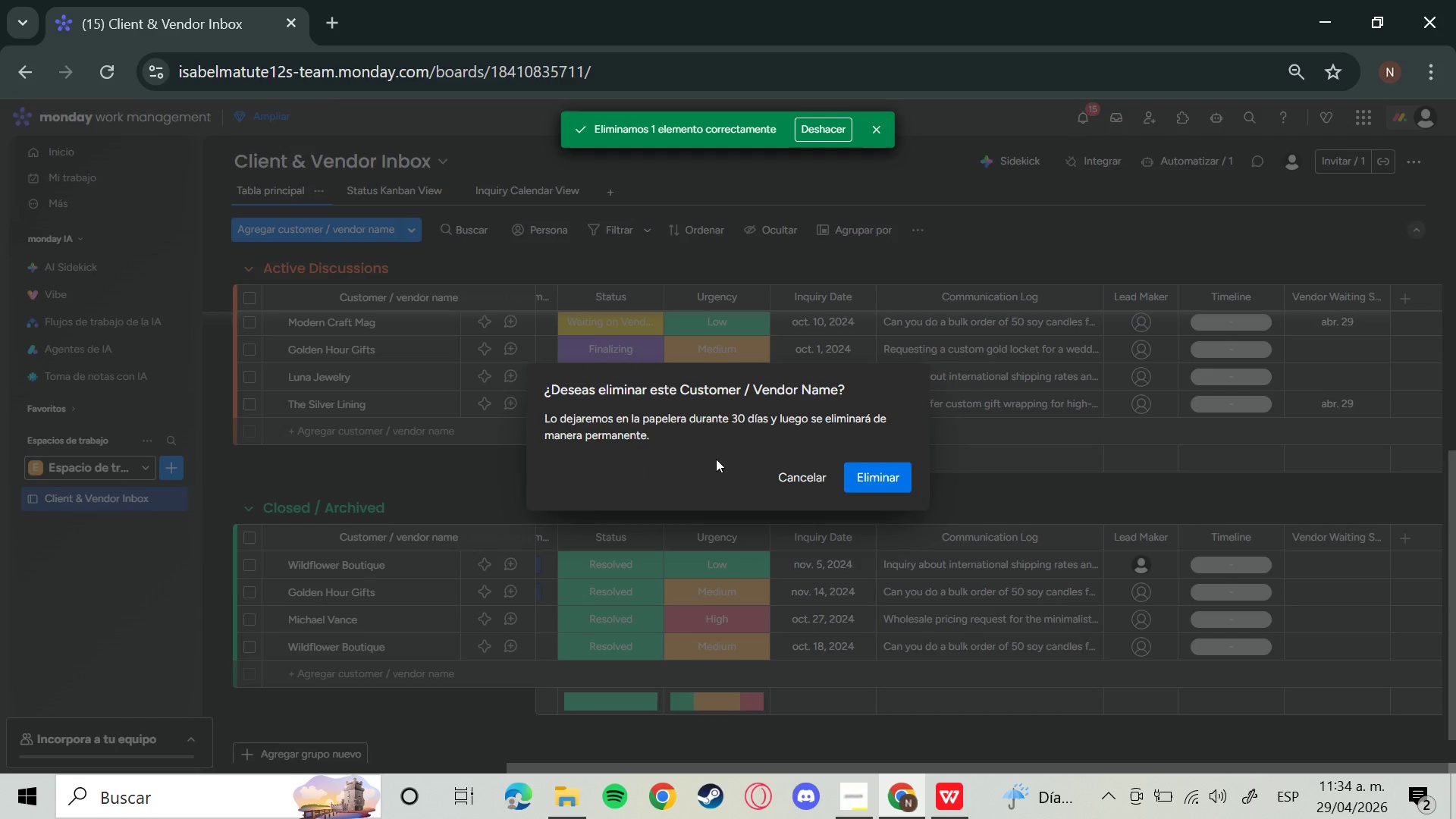 
left_click([876, 473])
 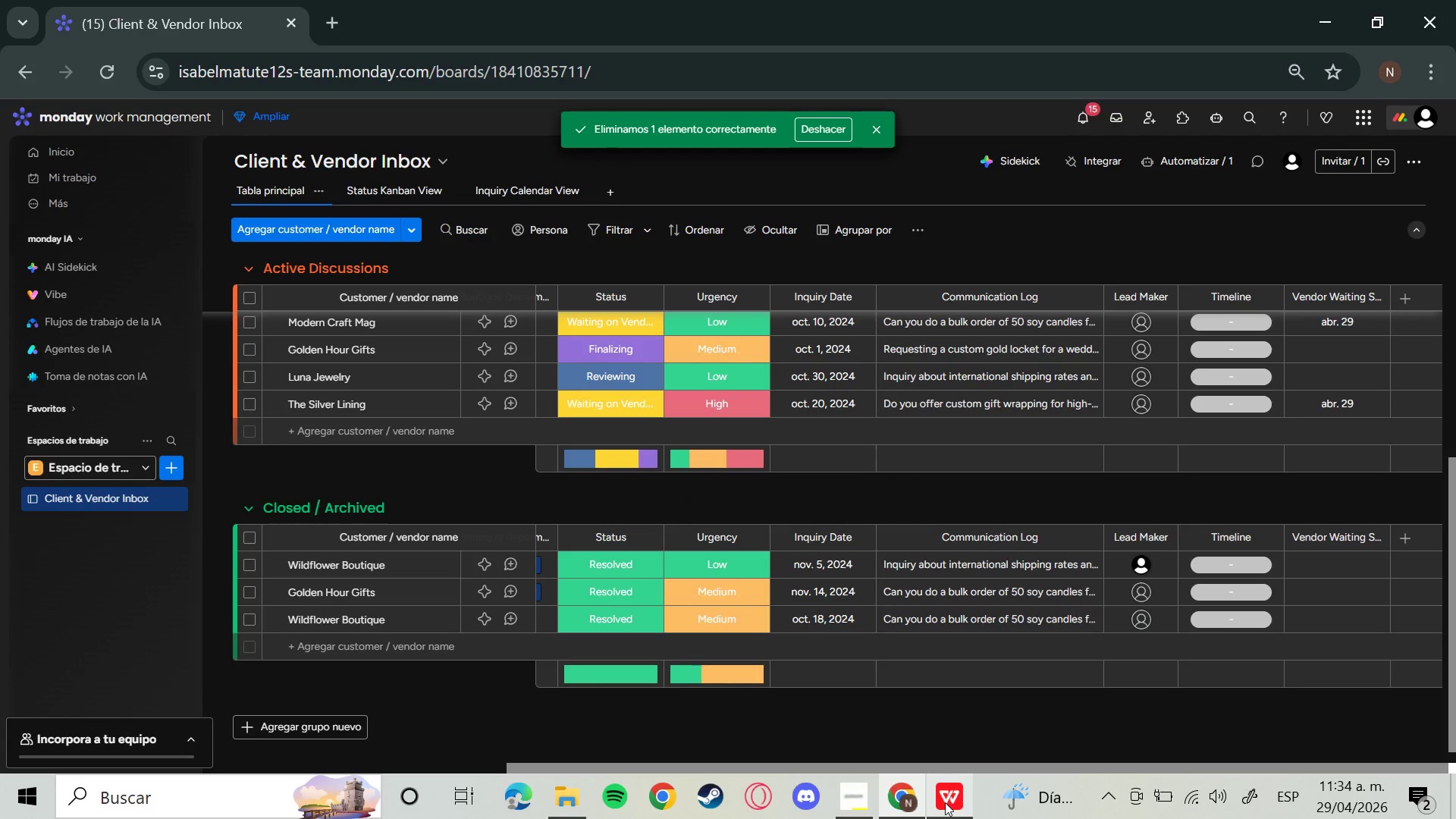 
left_click([872, 793])